 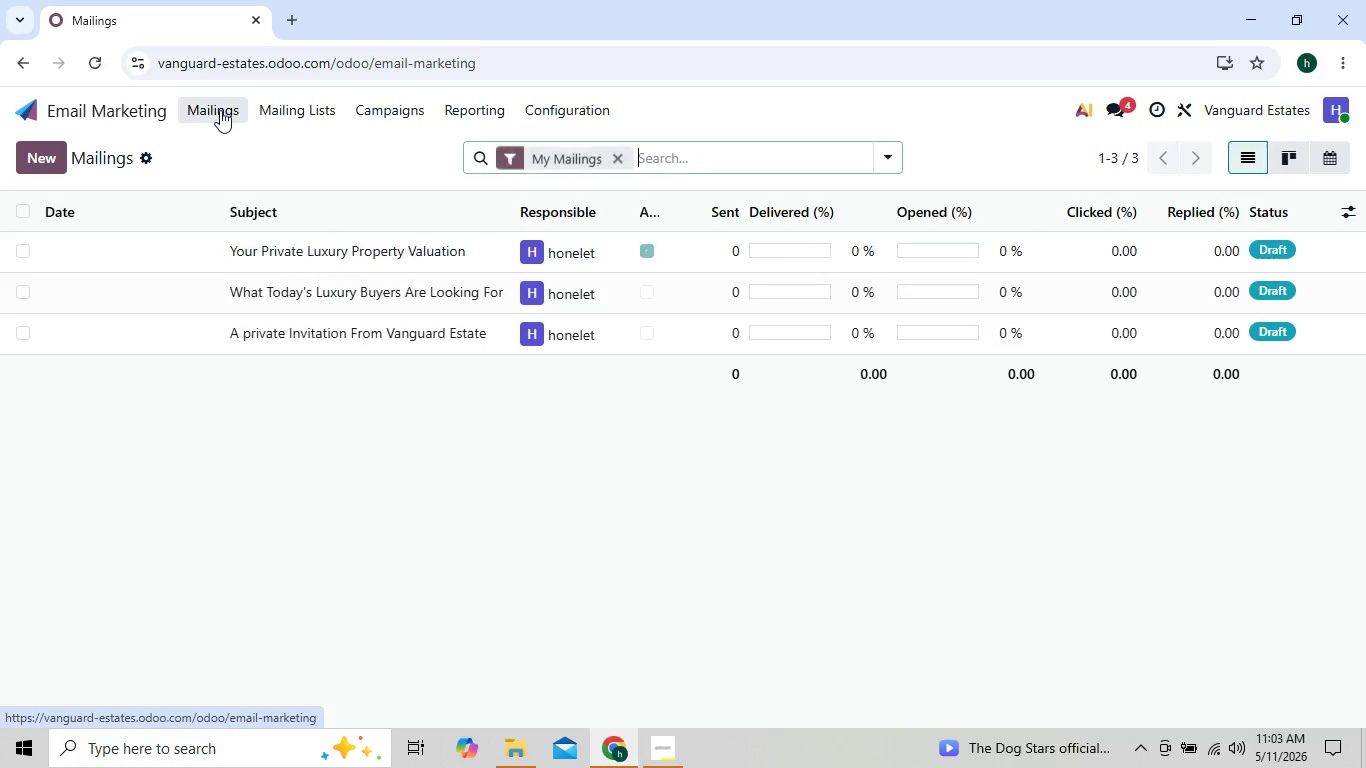 
left_click([118, 237])
 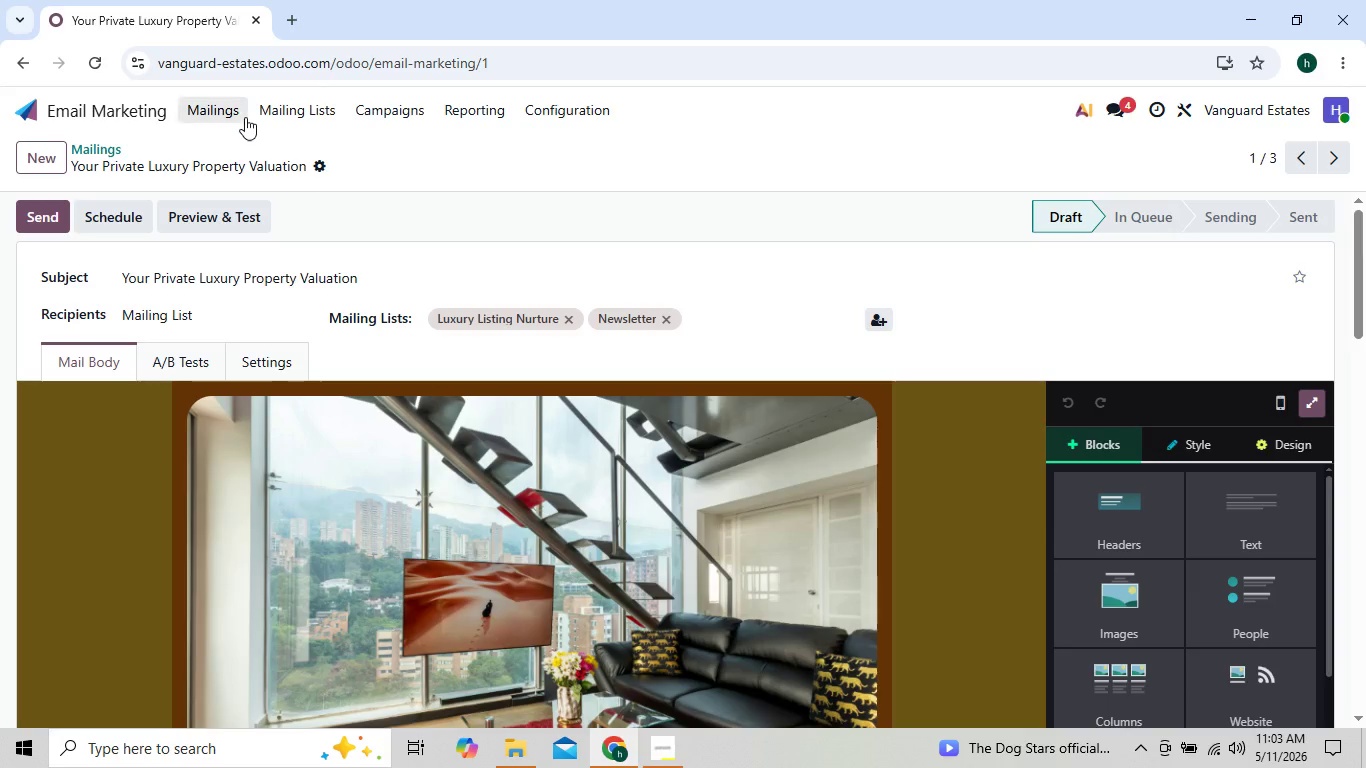 
left_click([233, 112])
 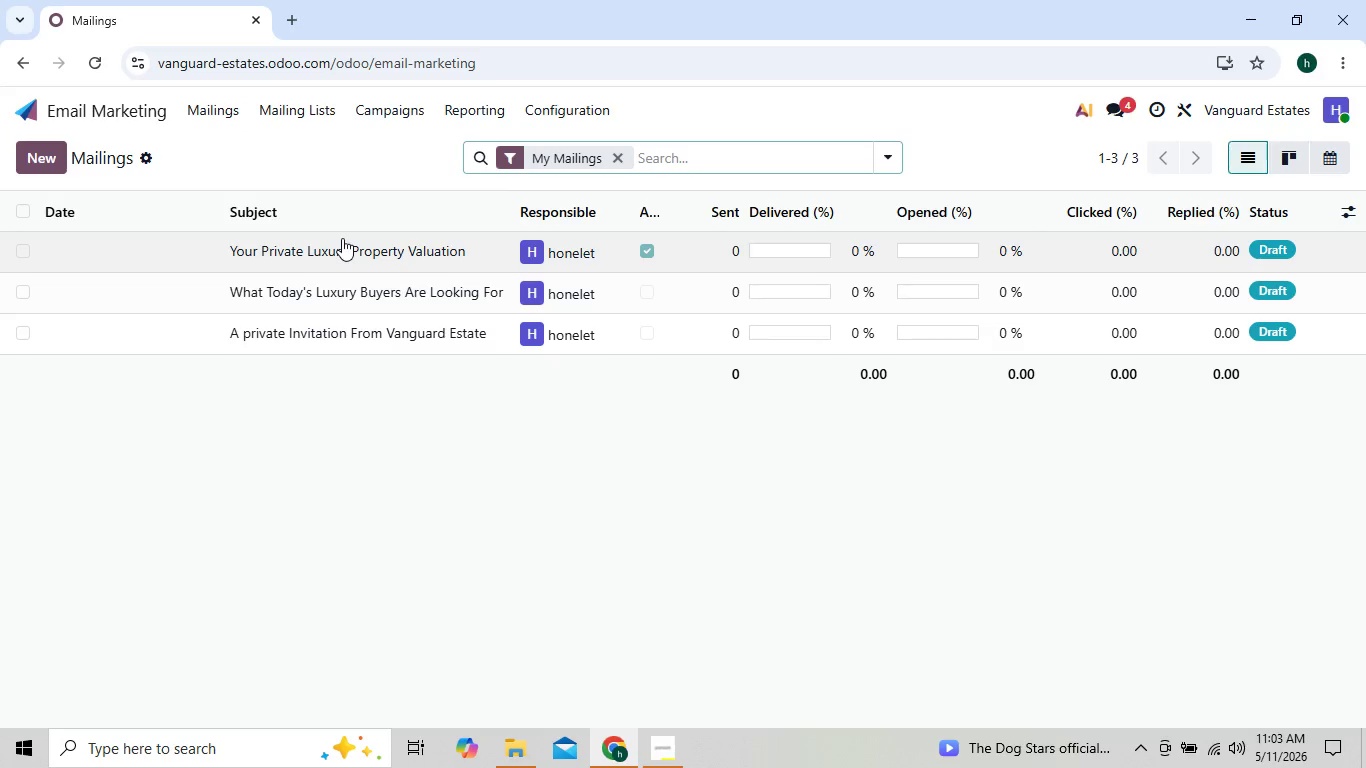 
left_click([342, 238])
 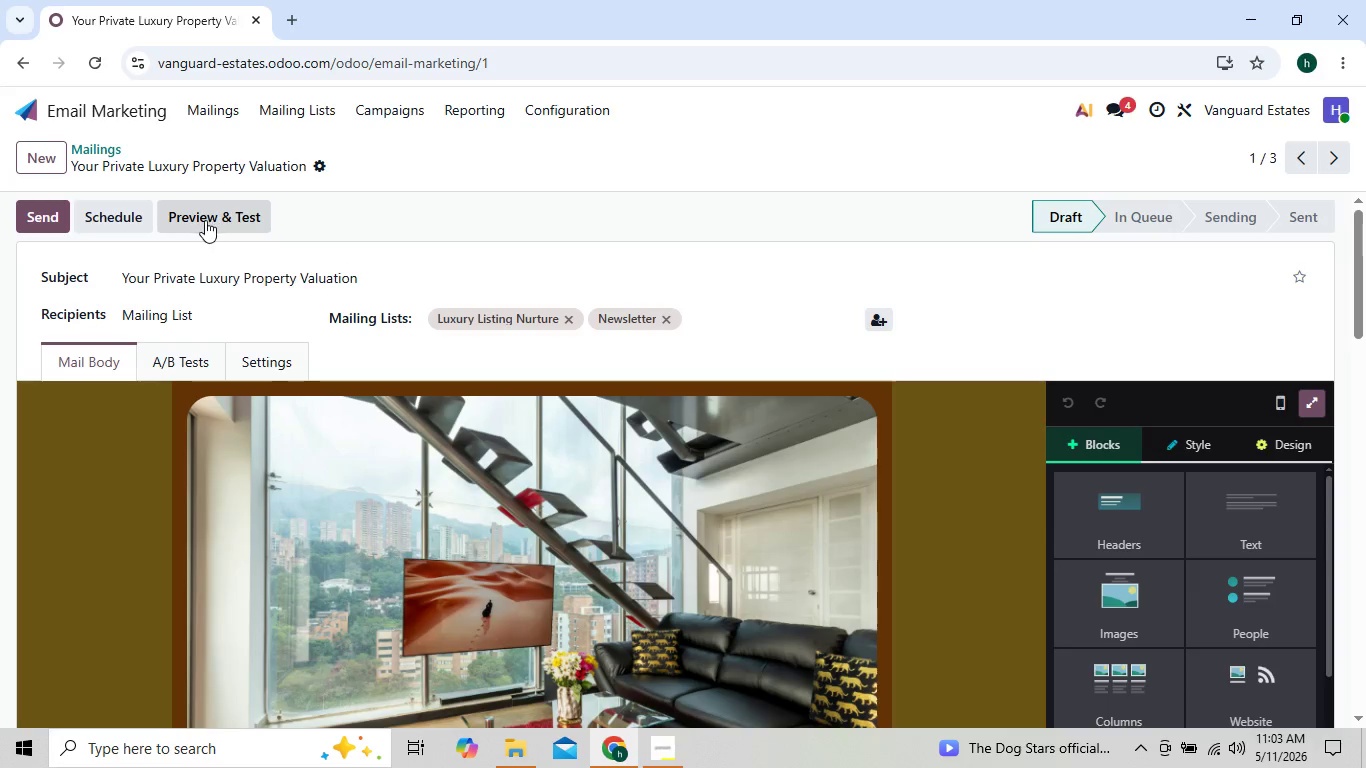 
left_click([141, 222])
 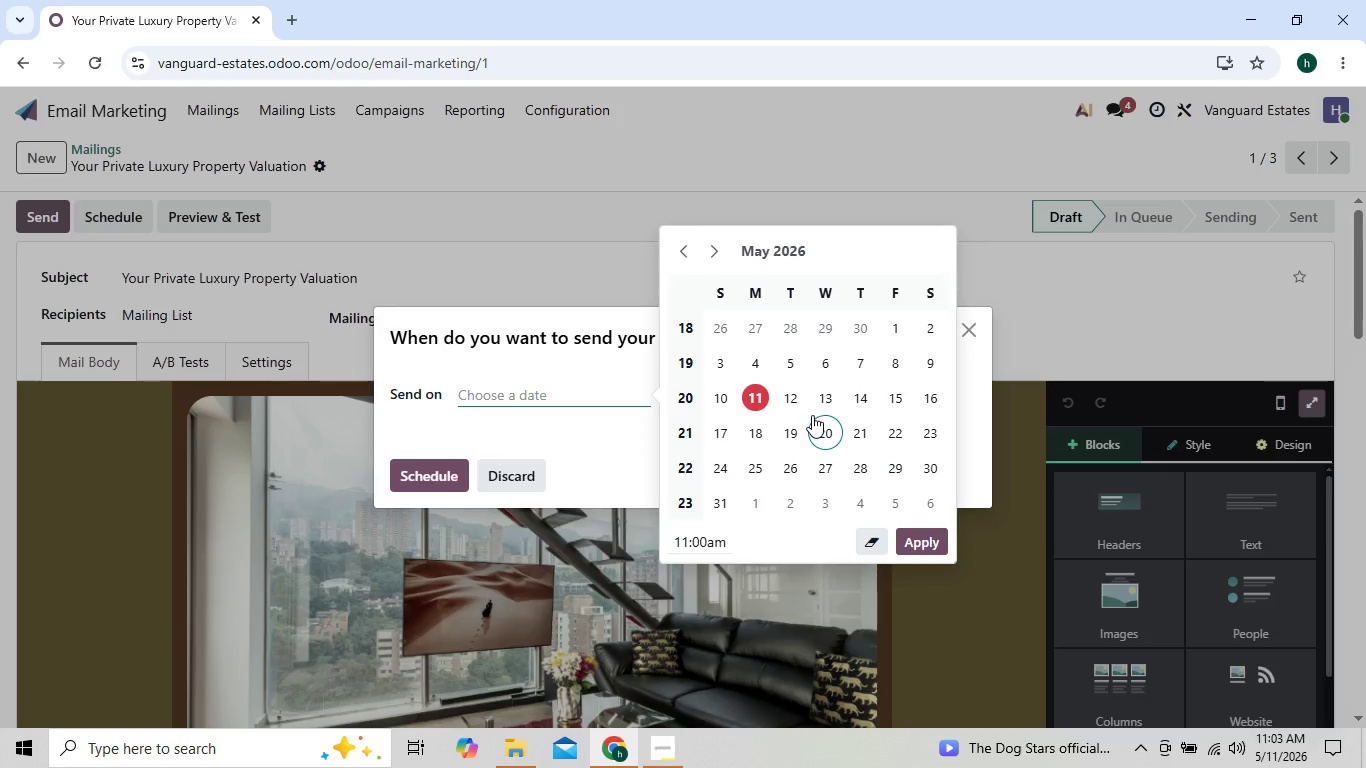 
left_click([812, 400])
 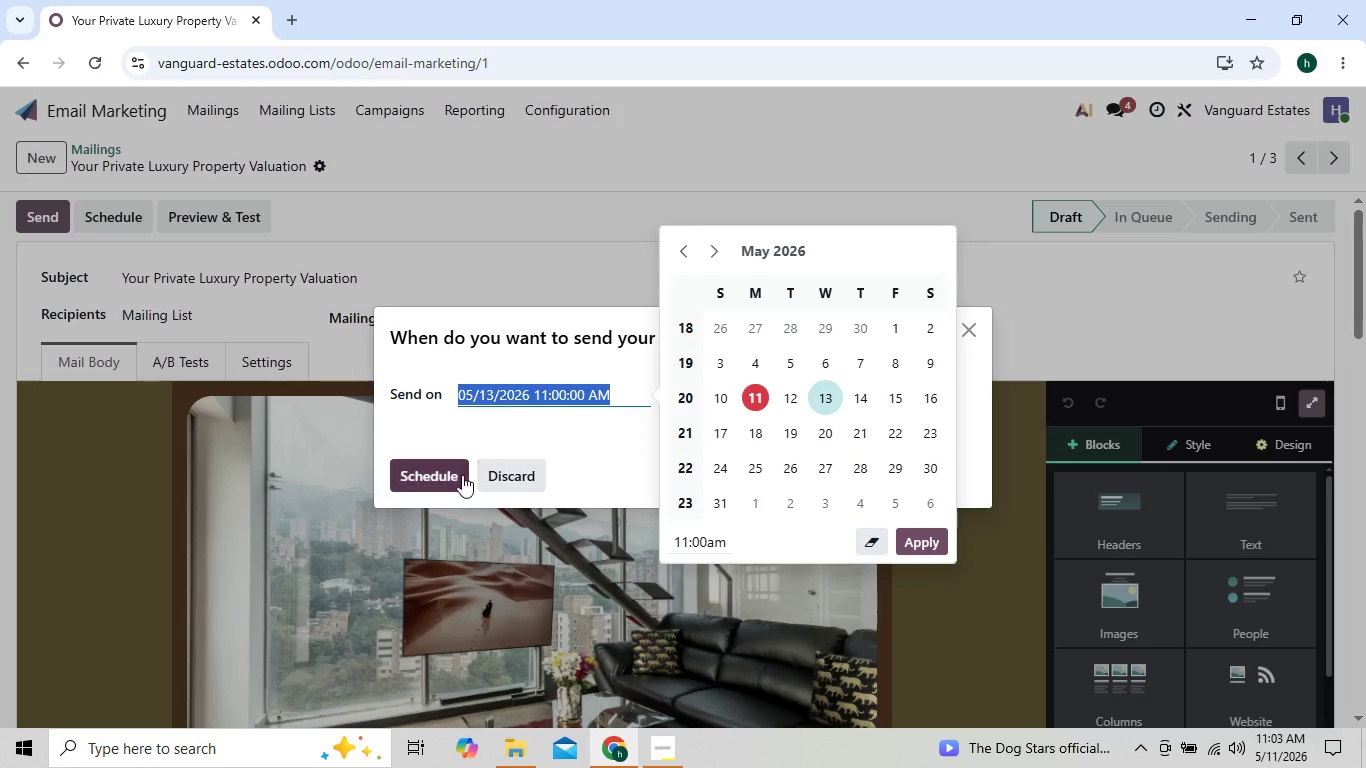 
left_click([448, 469])
 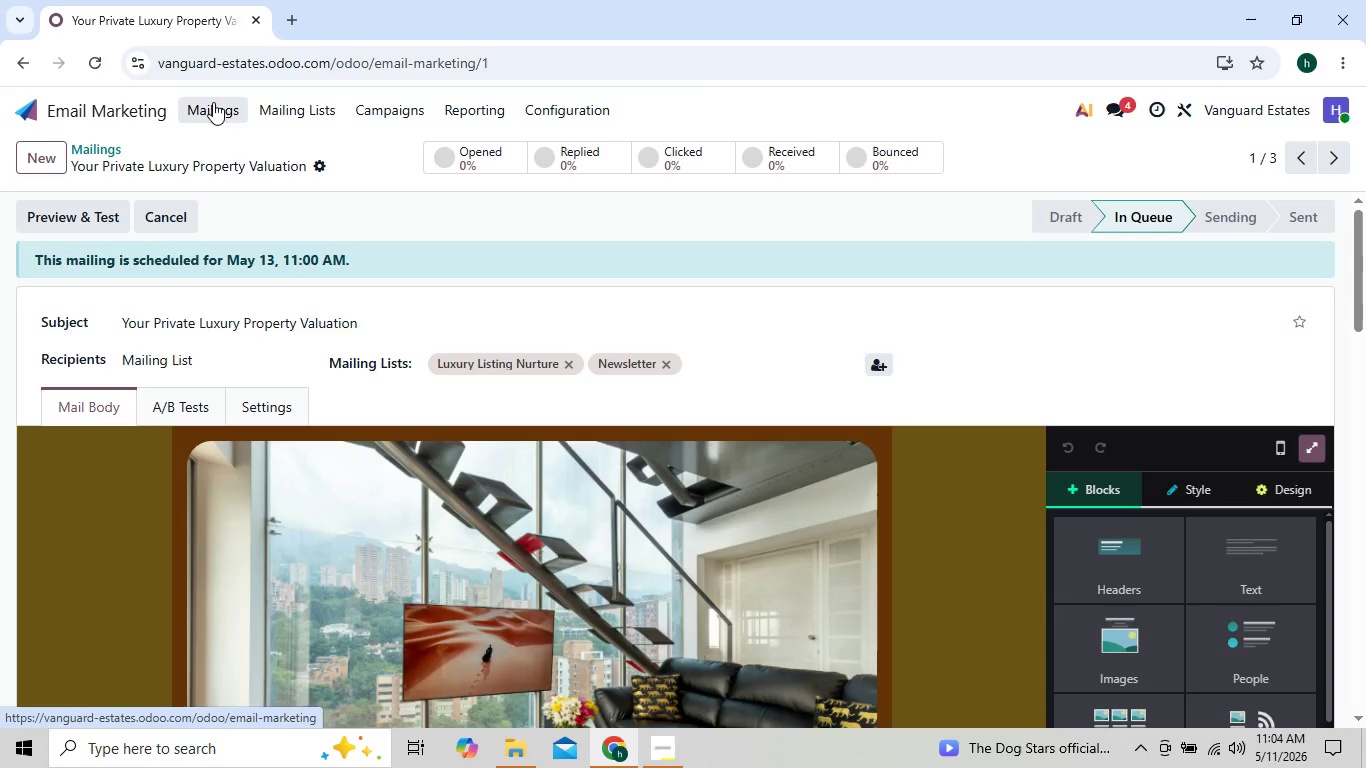 
left_click([210, 102])
 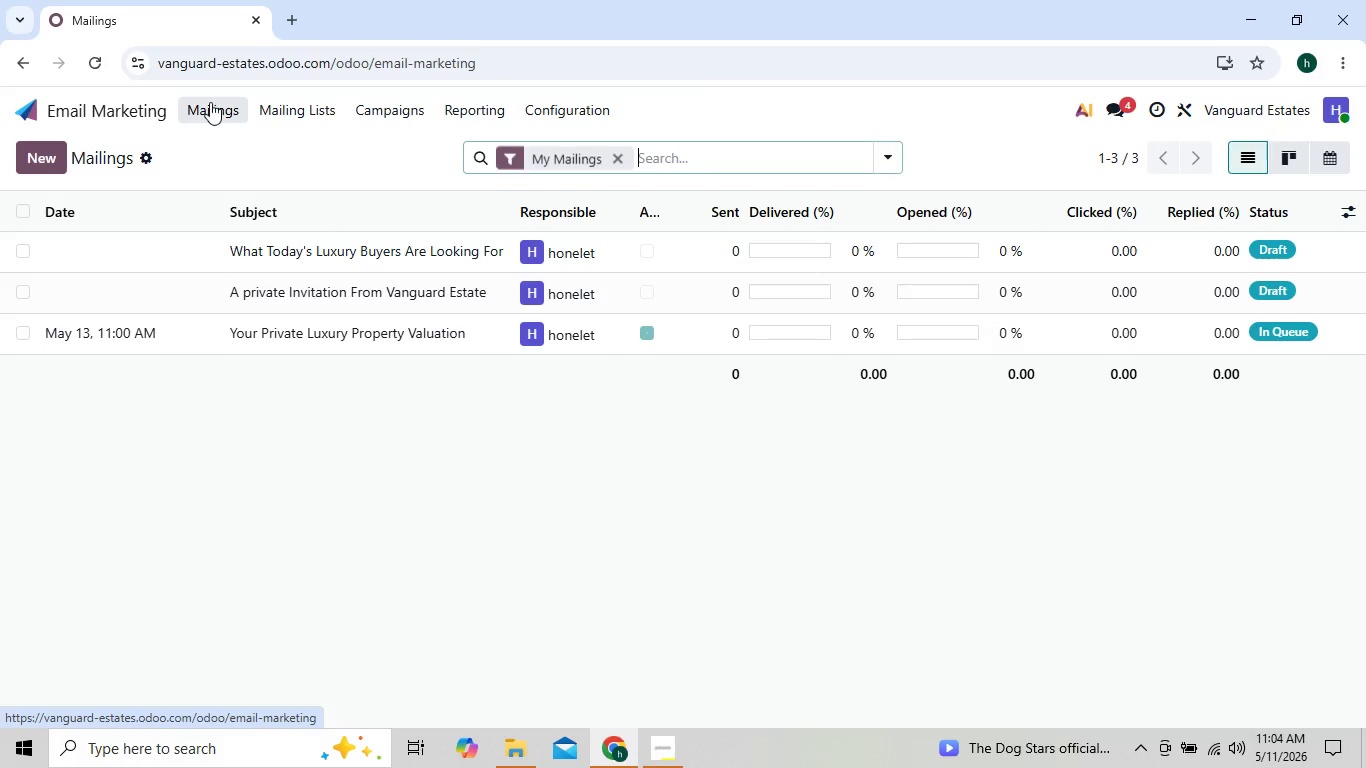 
mouse_move([273, 249])
 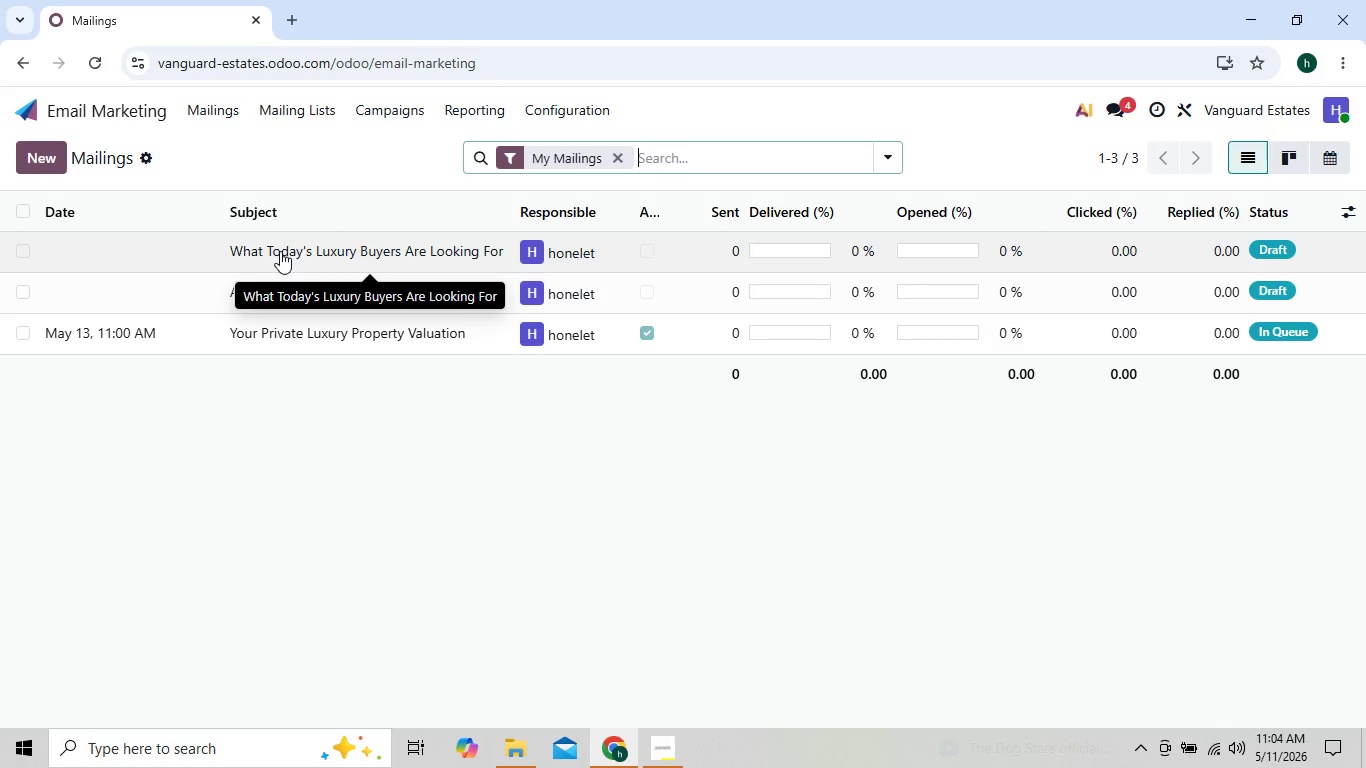 
left_click([280, 251])
 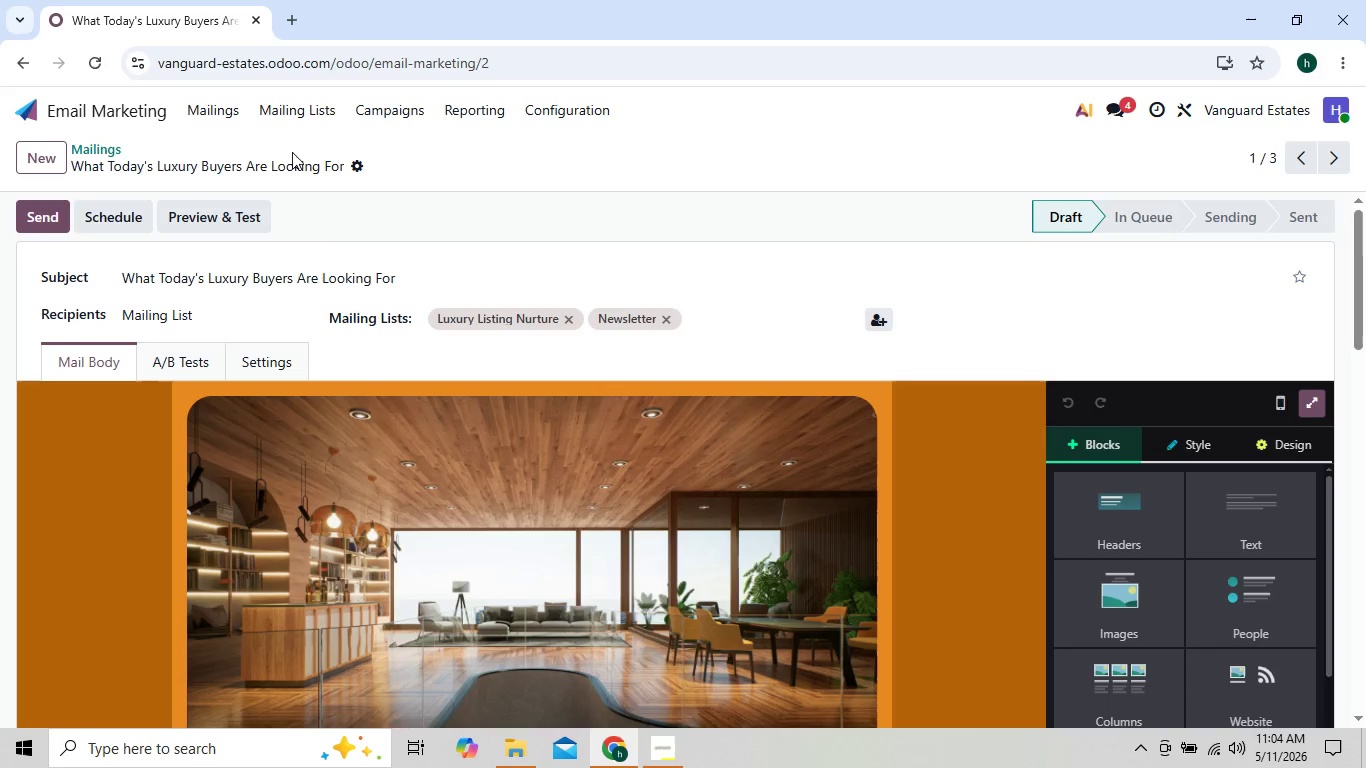 
left_click([232, 117])
 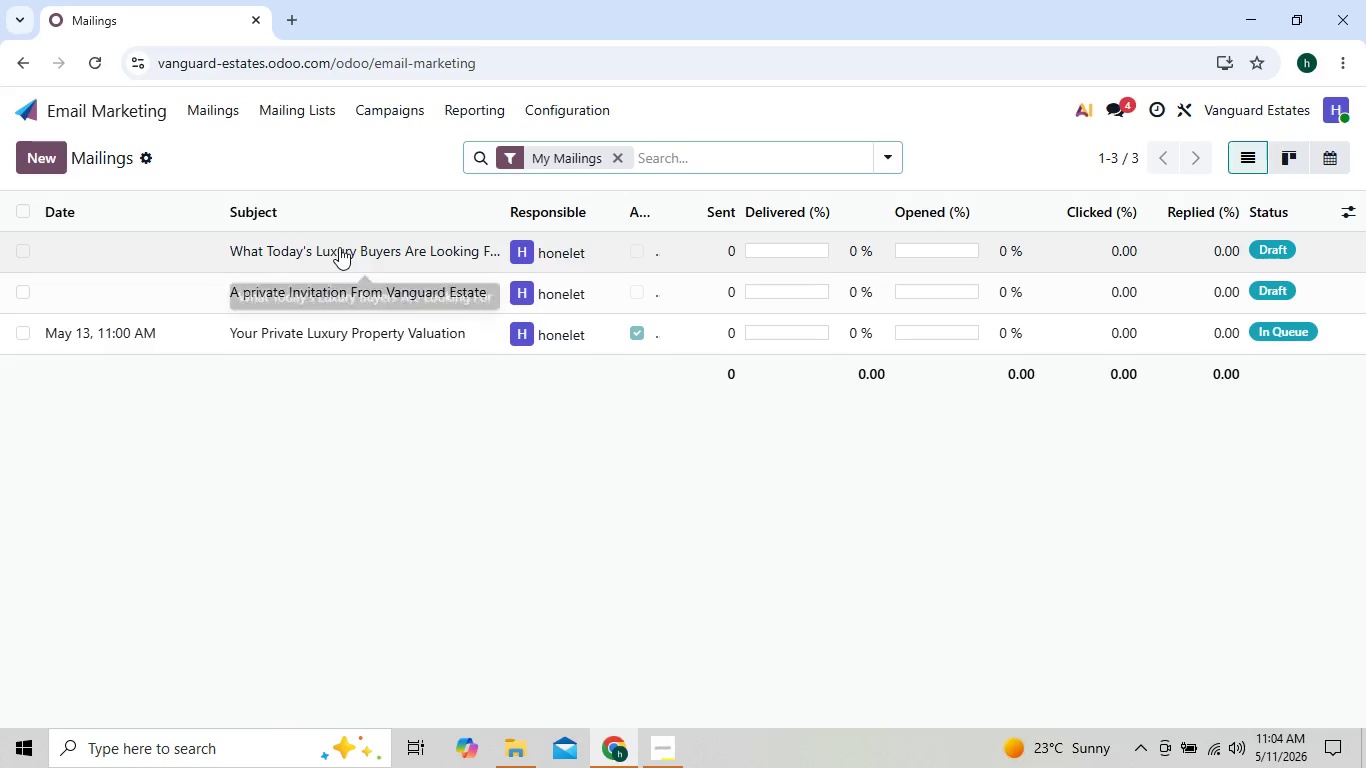 
left_click([339, 247])
 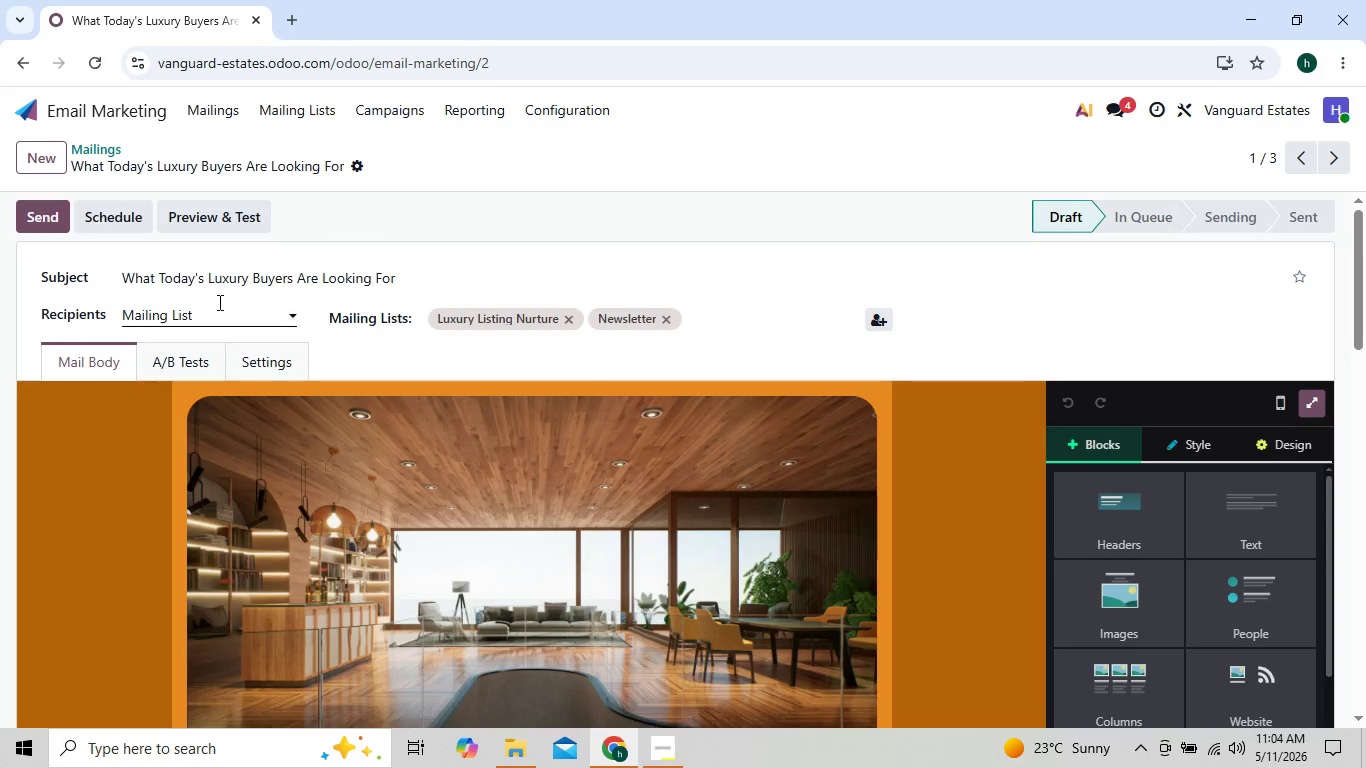 
left_click([123, 222])
 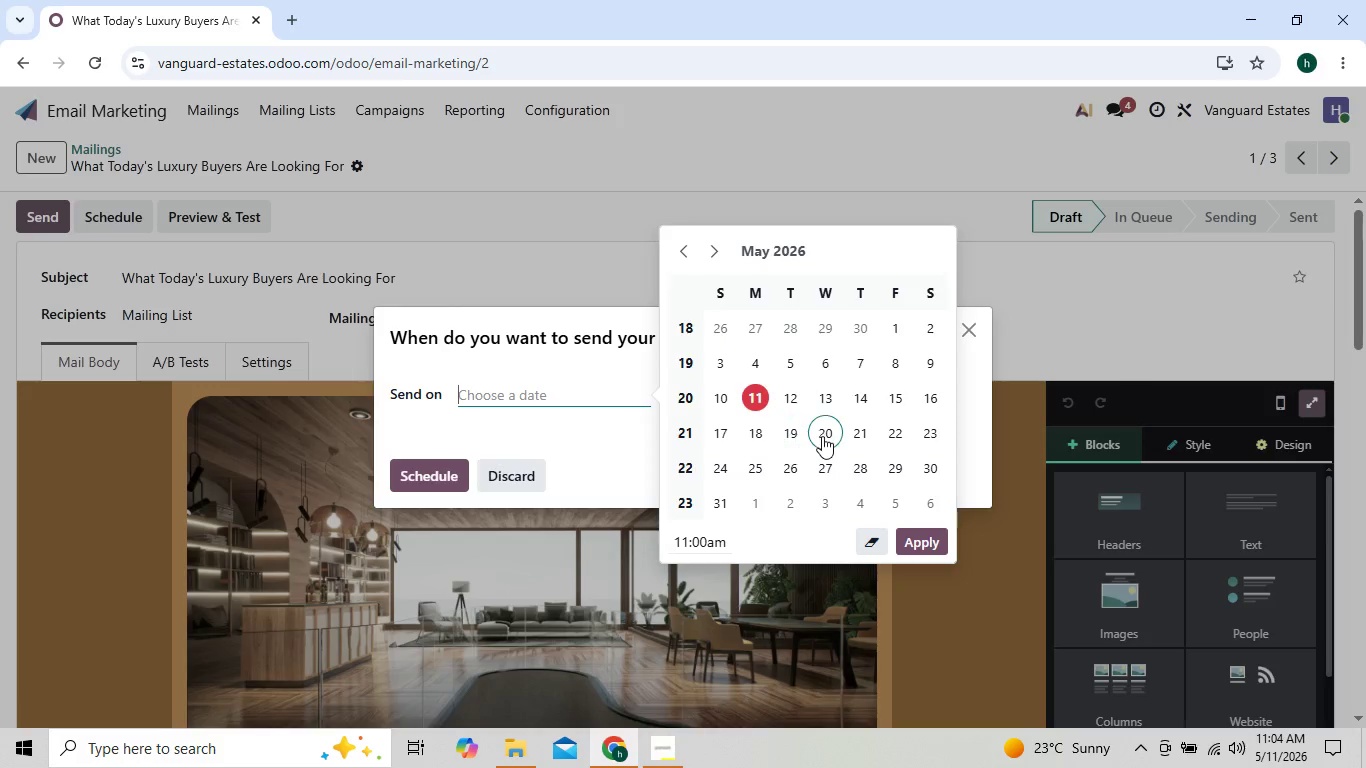 
left_click([862, 410])
 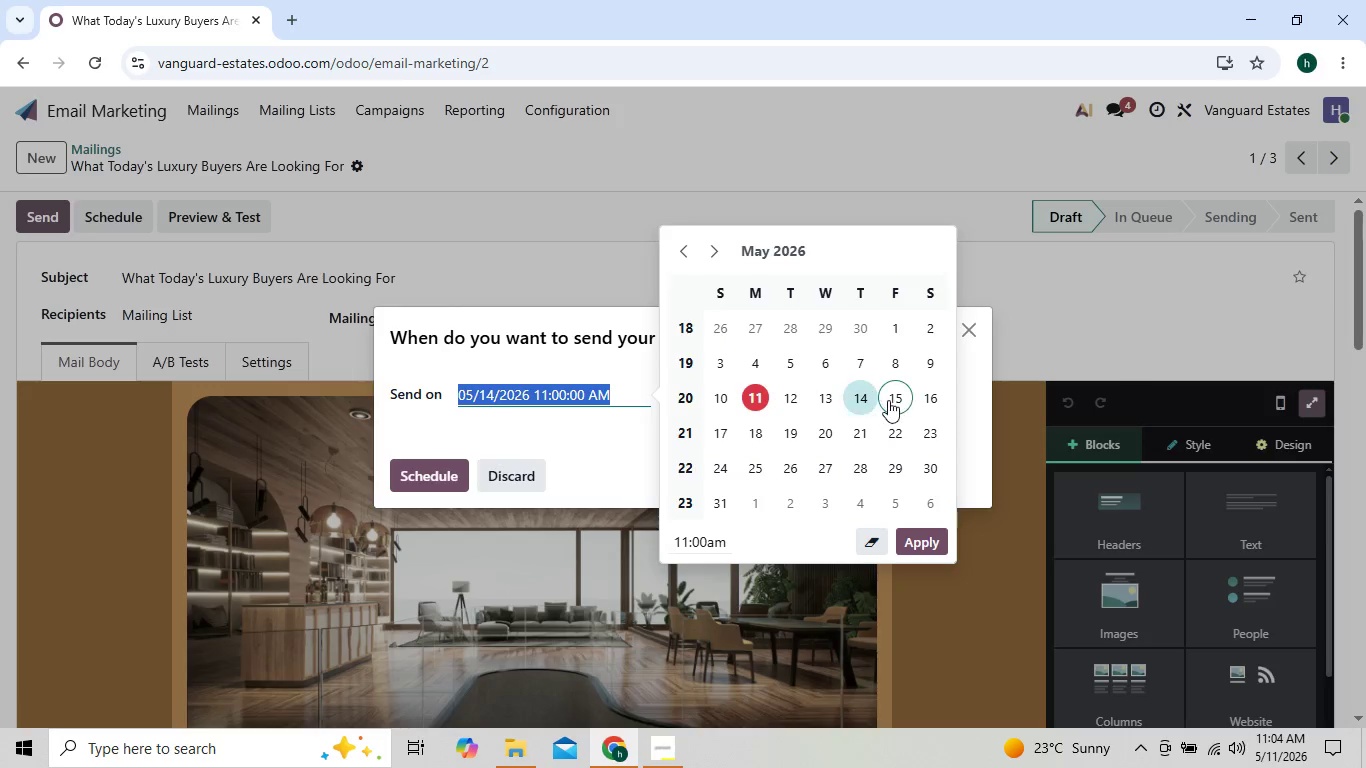 
left_click([889, 400])
 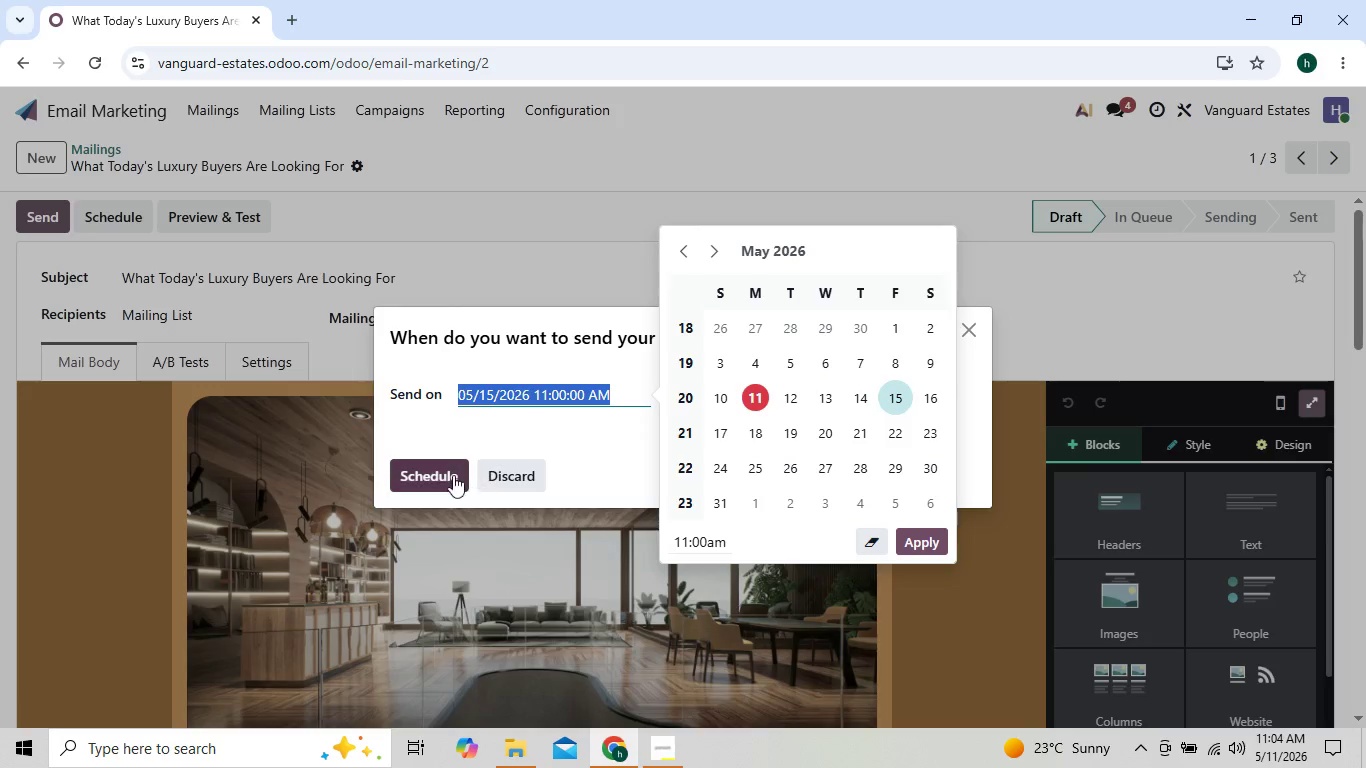 
left_click([449, 476])
 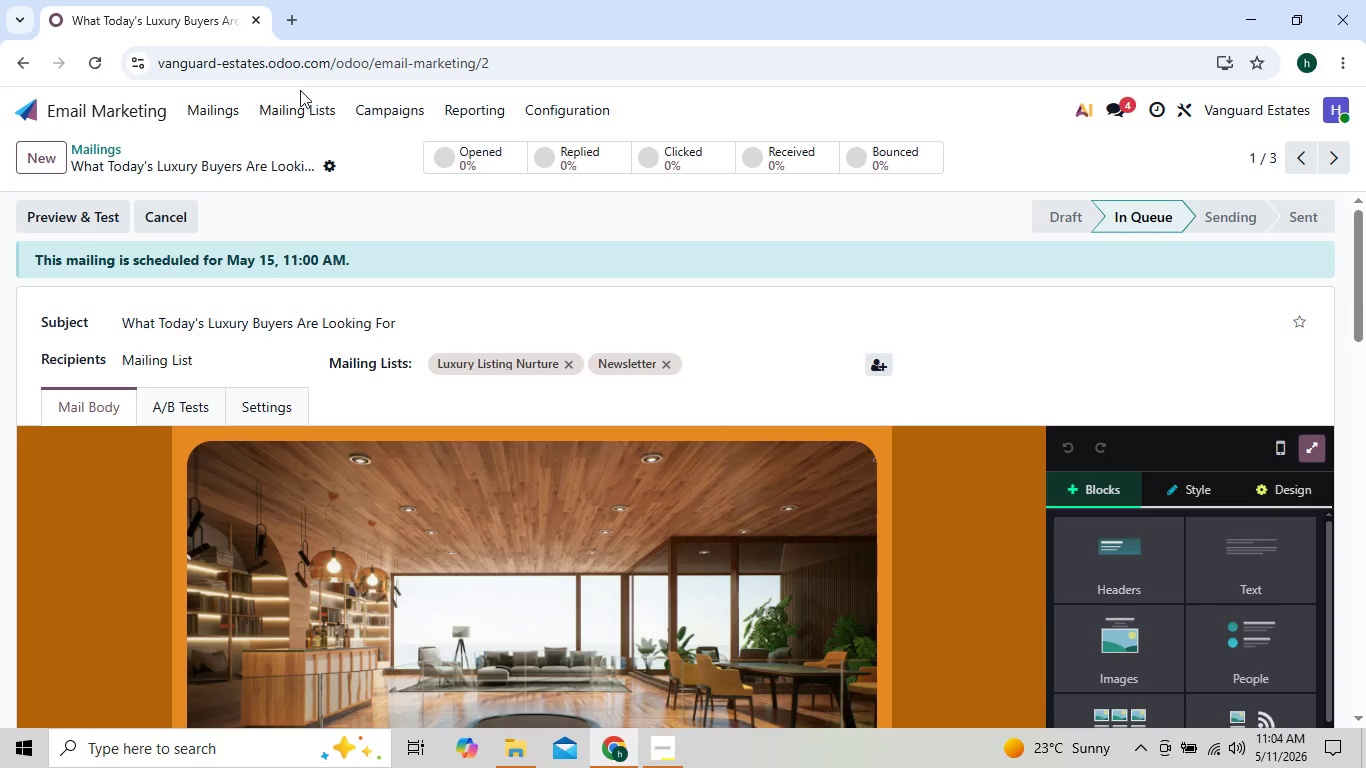 
wait(5.78)
 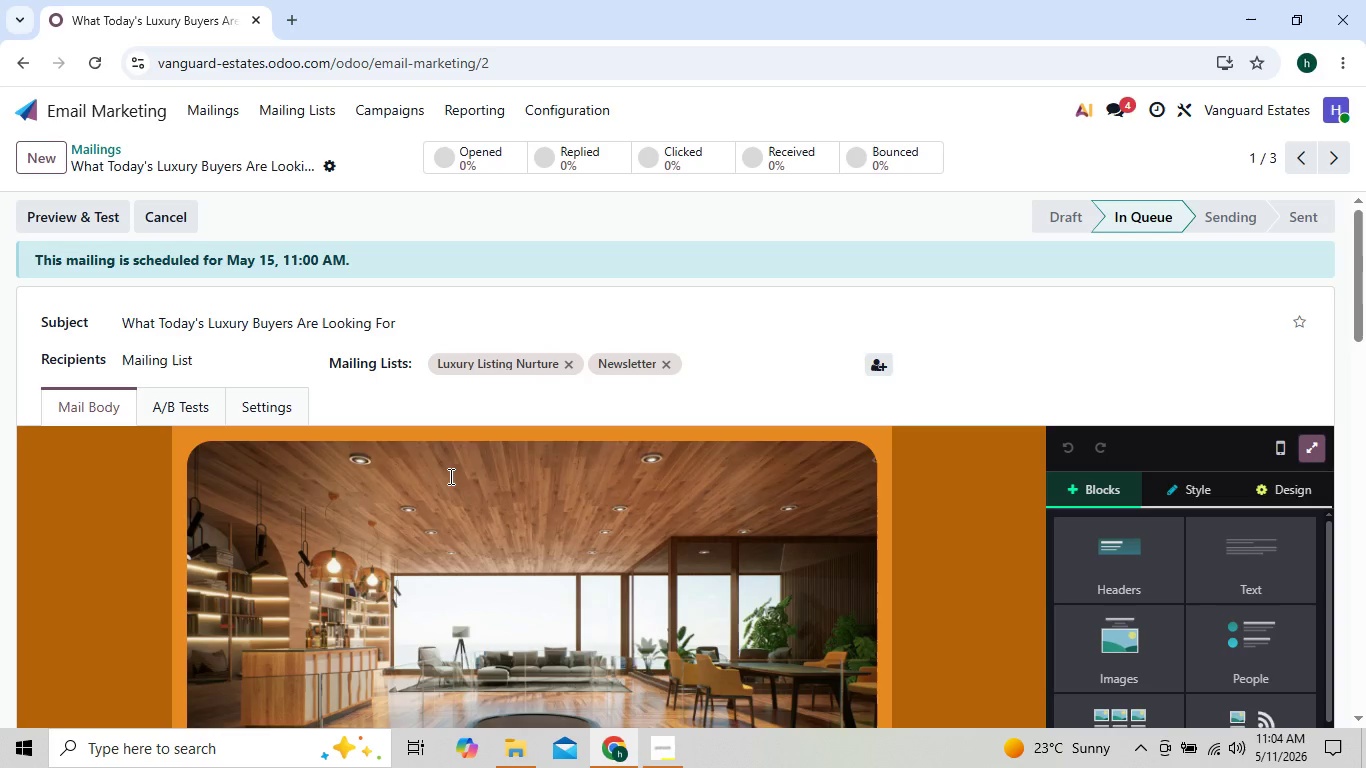 
left_click([226, 116])
 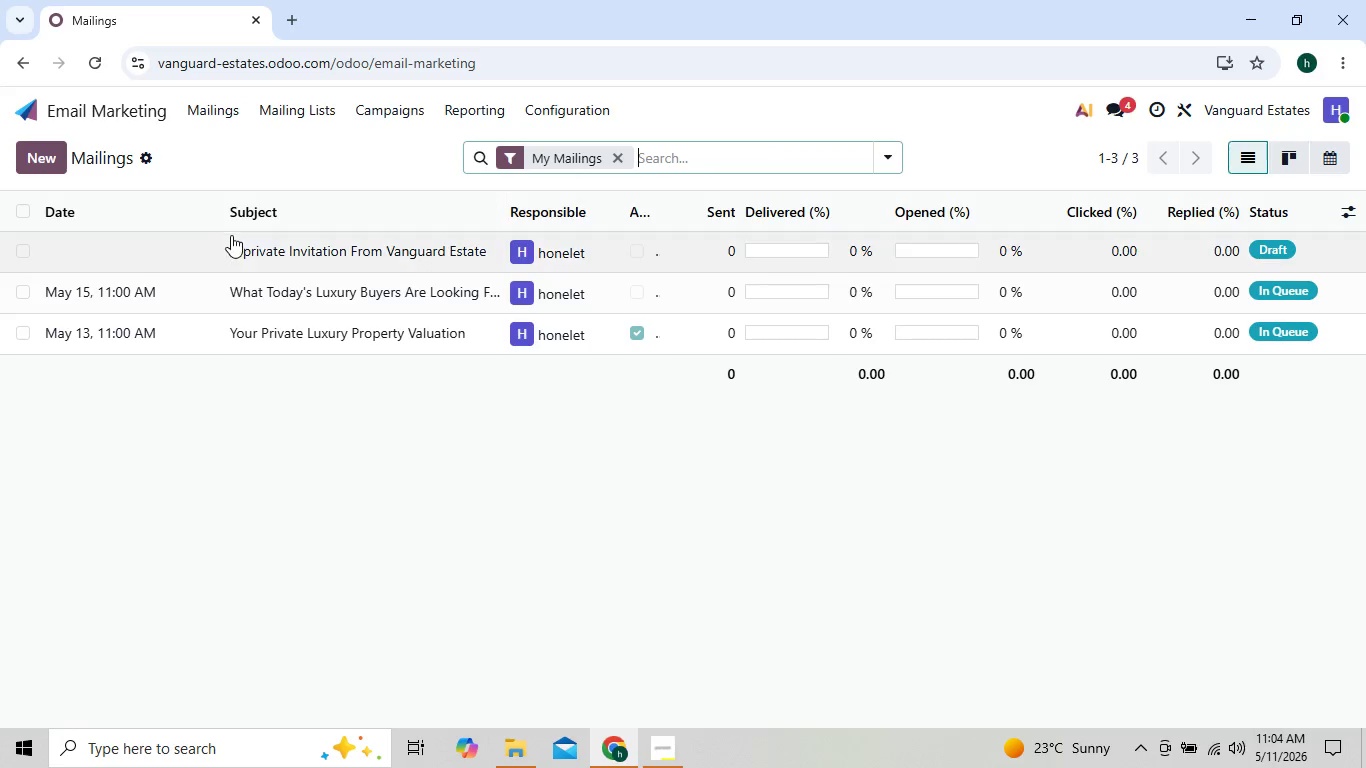 
left_click([228, 240])
 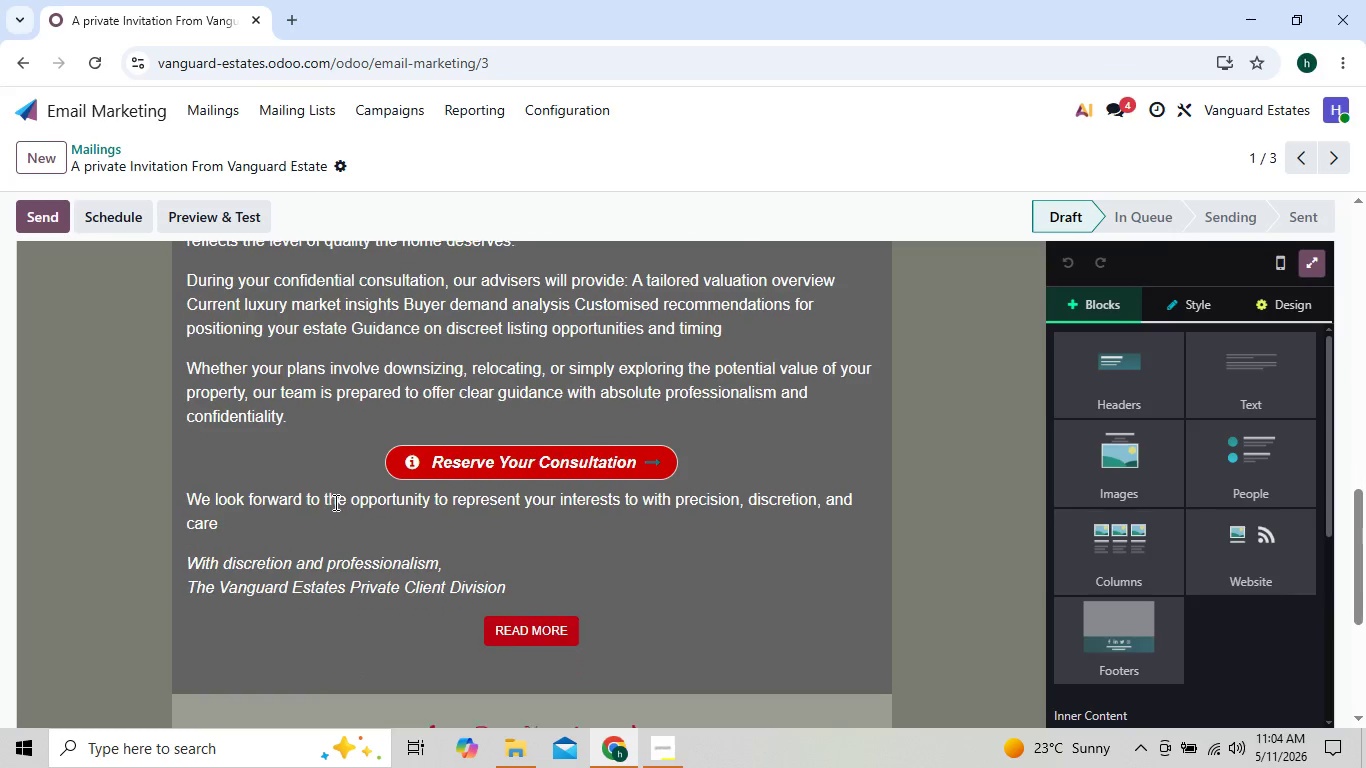 
wait(13.83)
 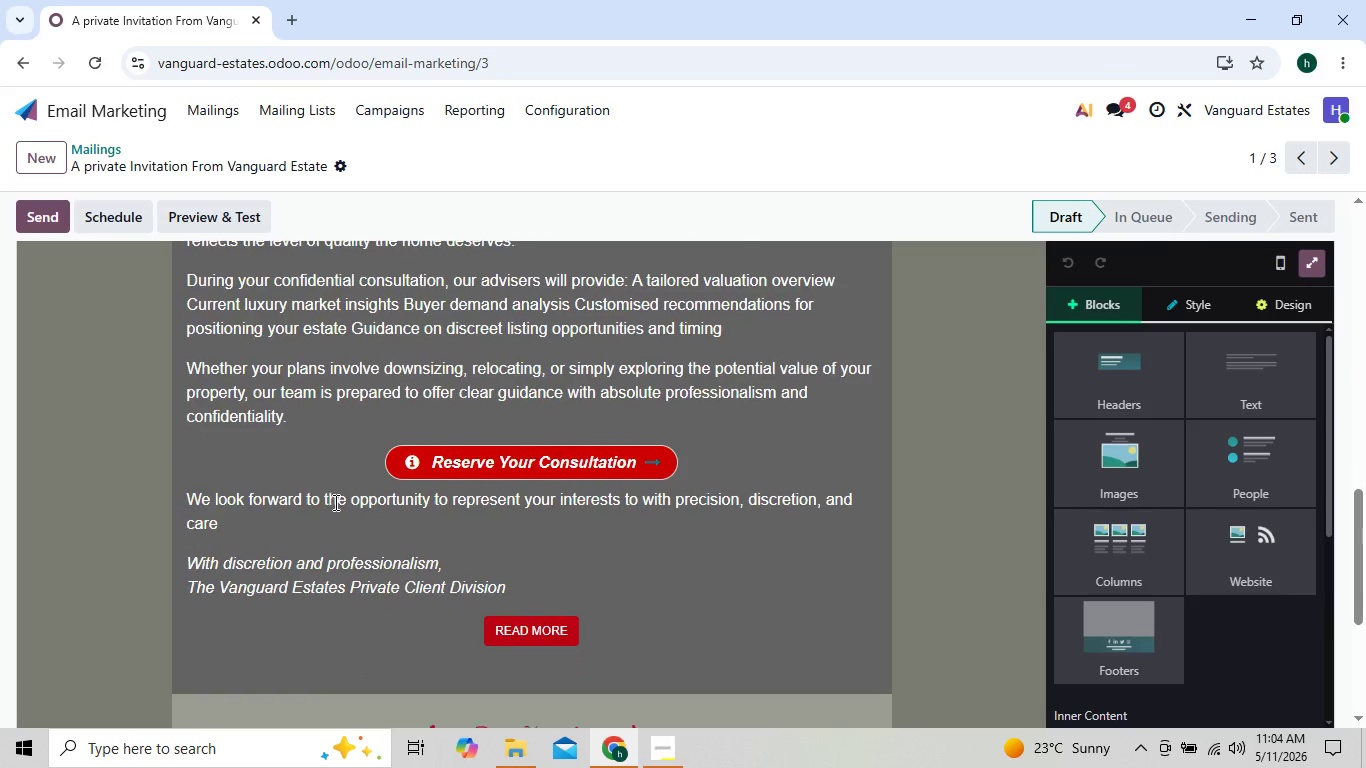 
left_click([669, 323])
 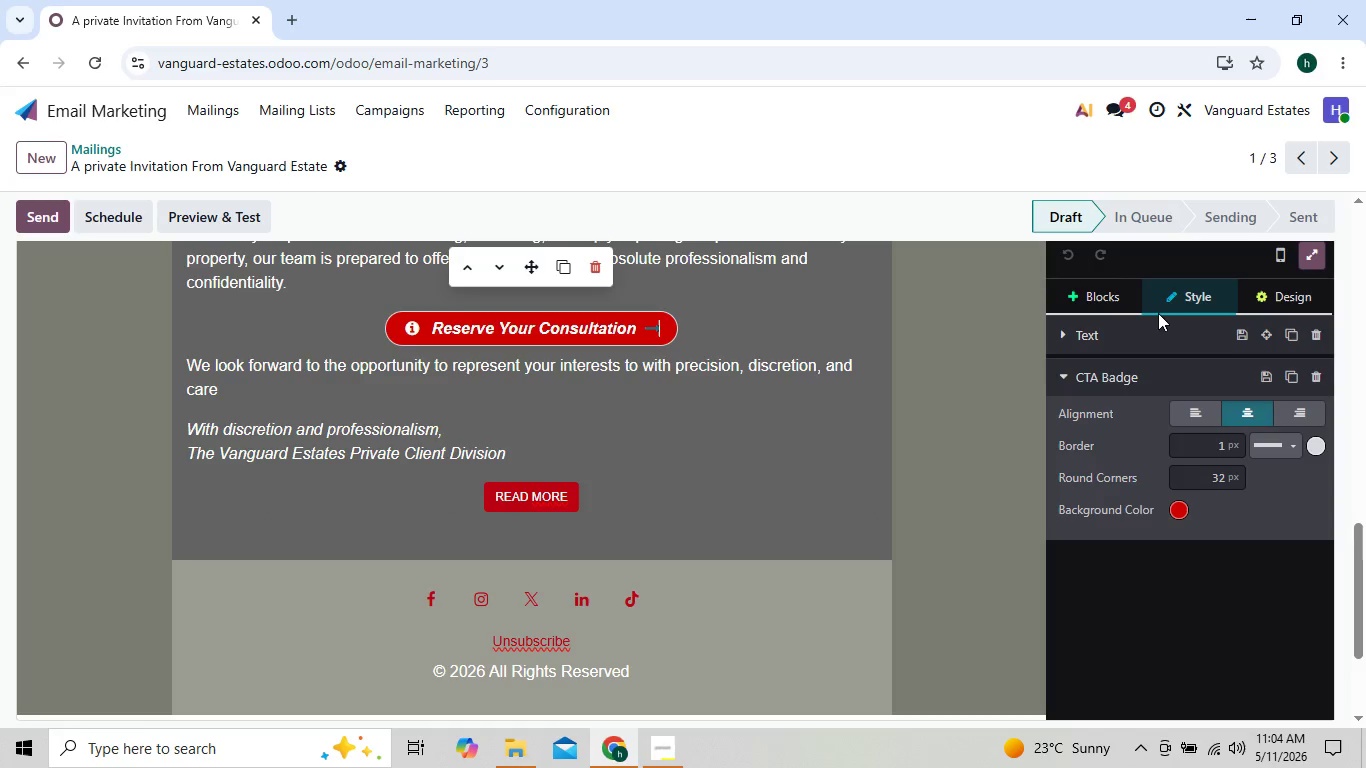 
wait(5.98)
 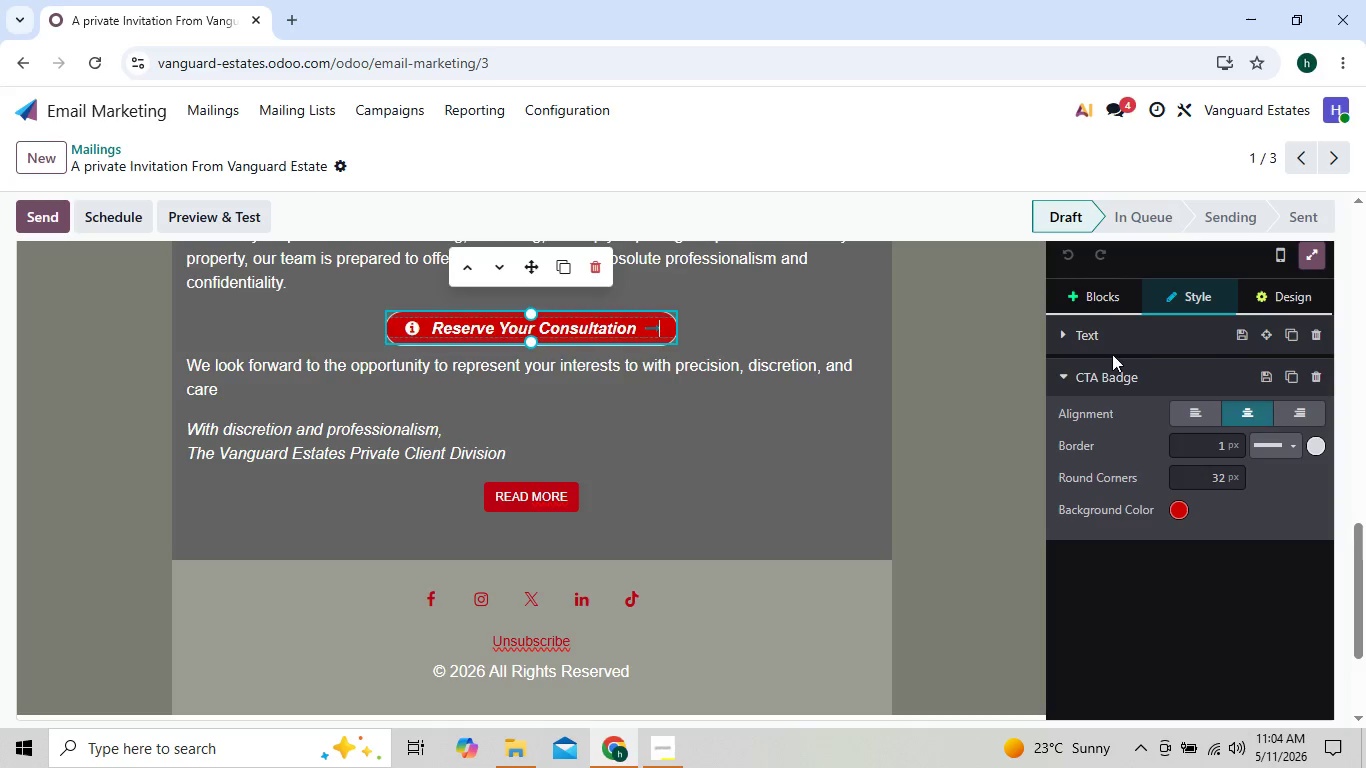 
left_click([1180, 501])
 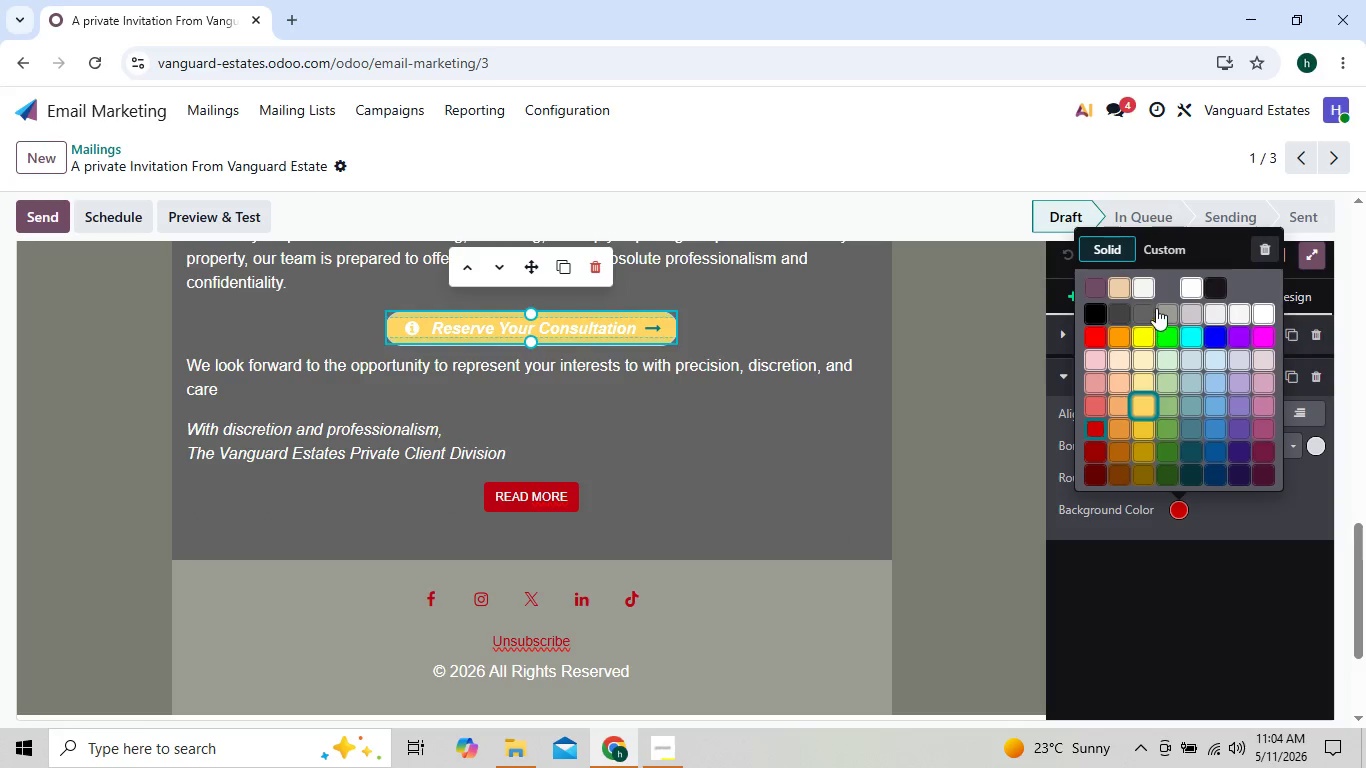 
left_click([1161, 243])
 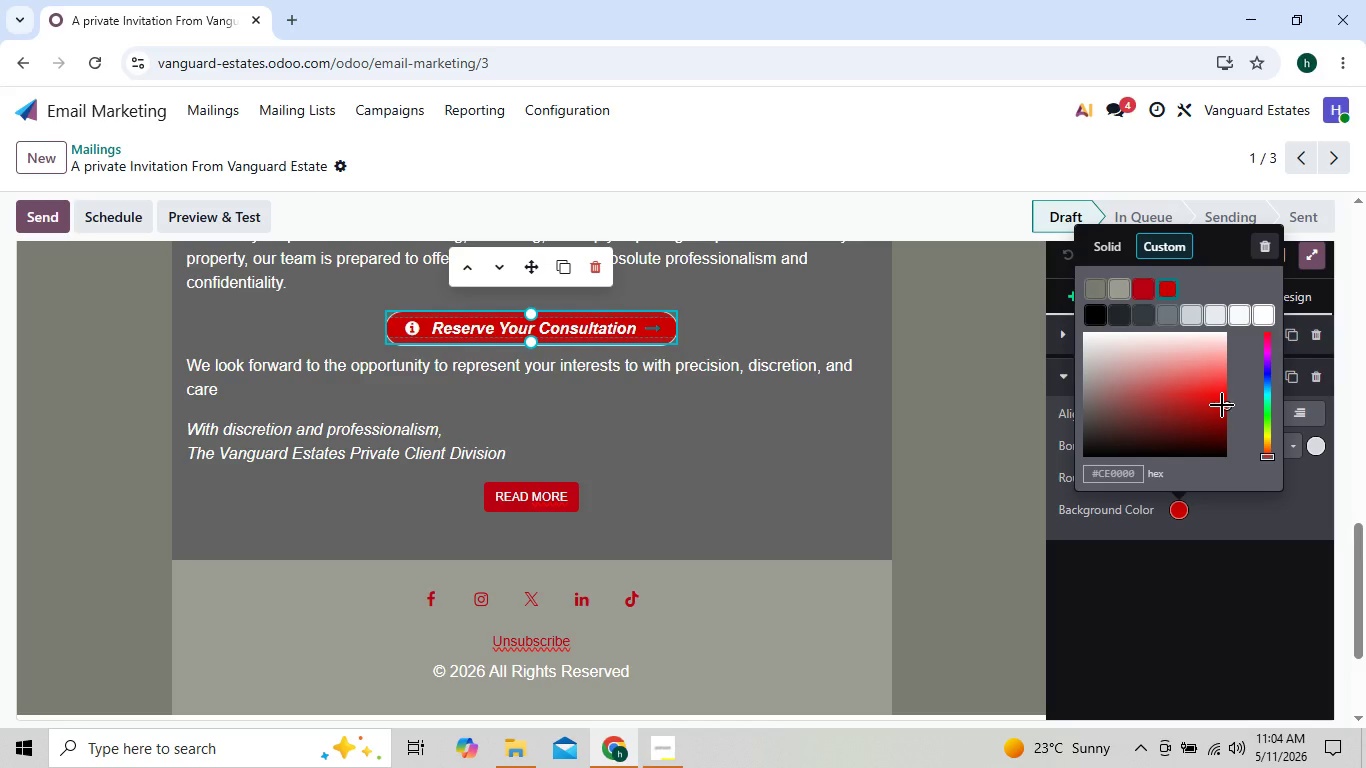 
left_click_drag(start_coordinate=[1227, 404], to_coordinate=[1224, 409])
 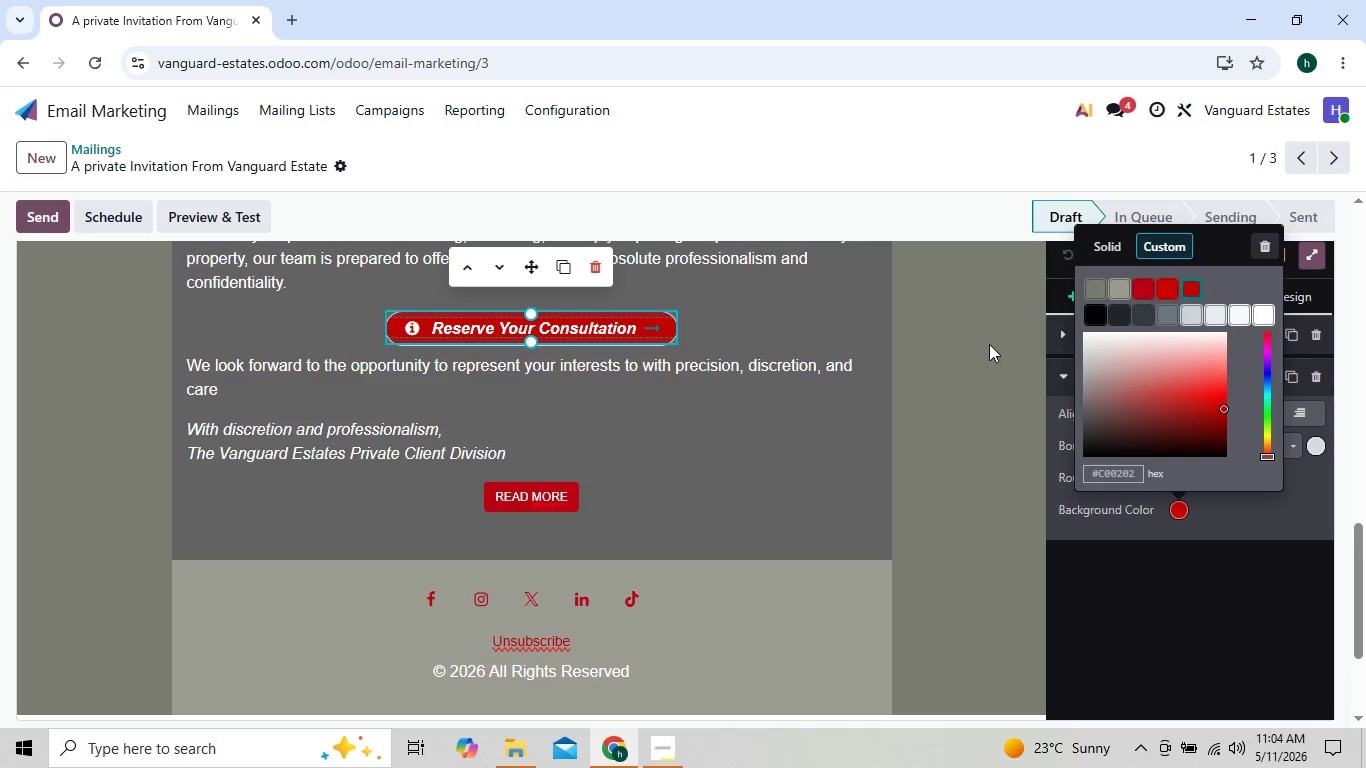 
left_click([989, 344])
 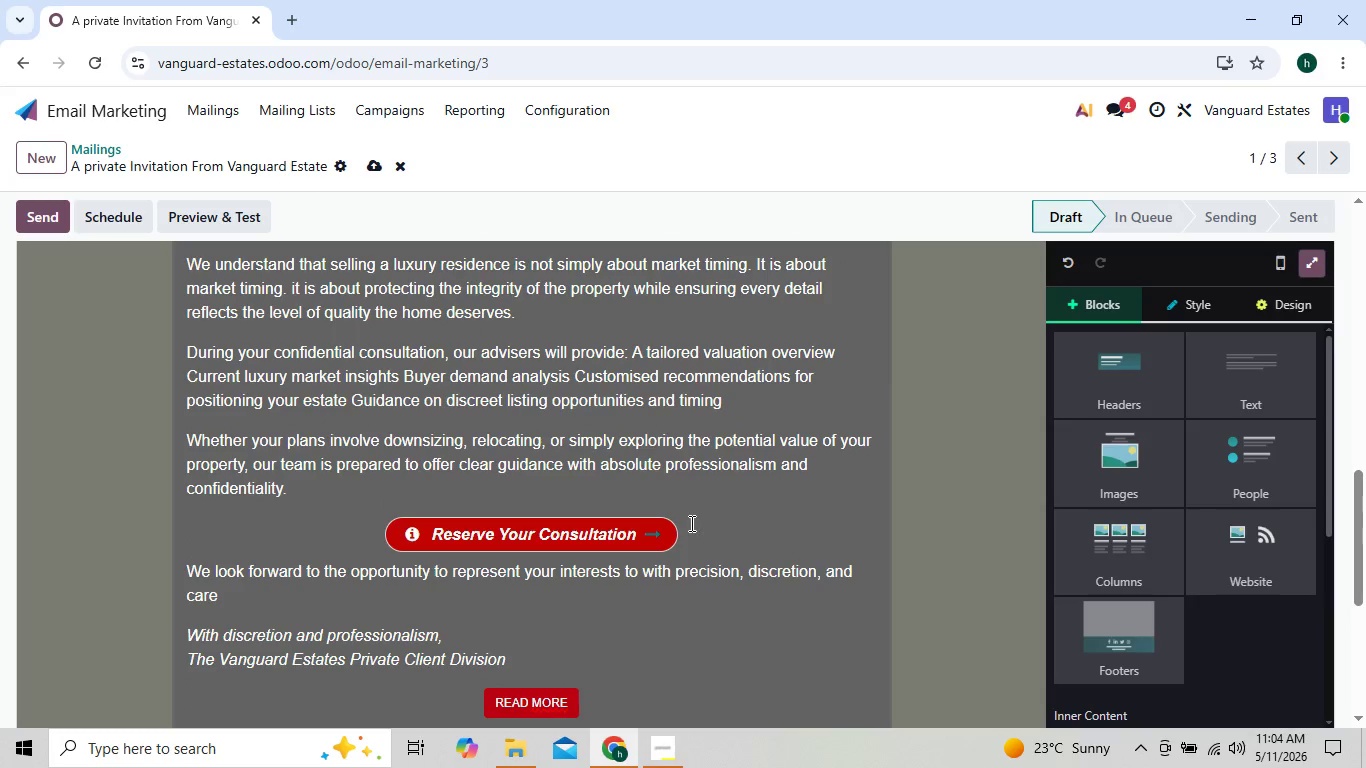 
wait(5.47)
 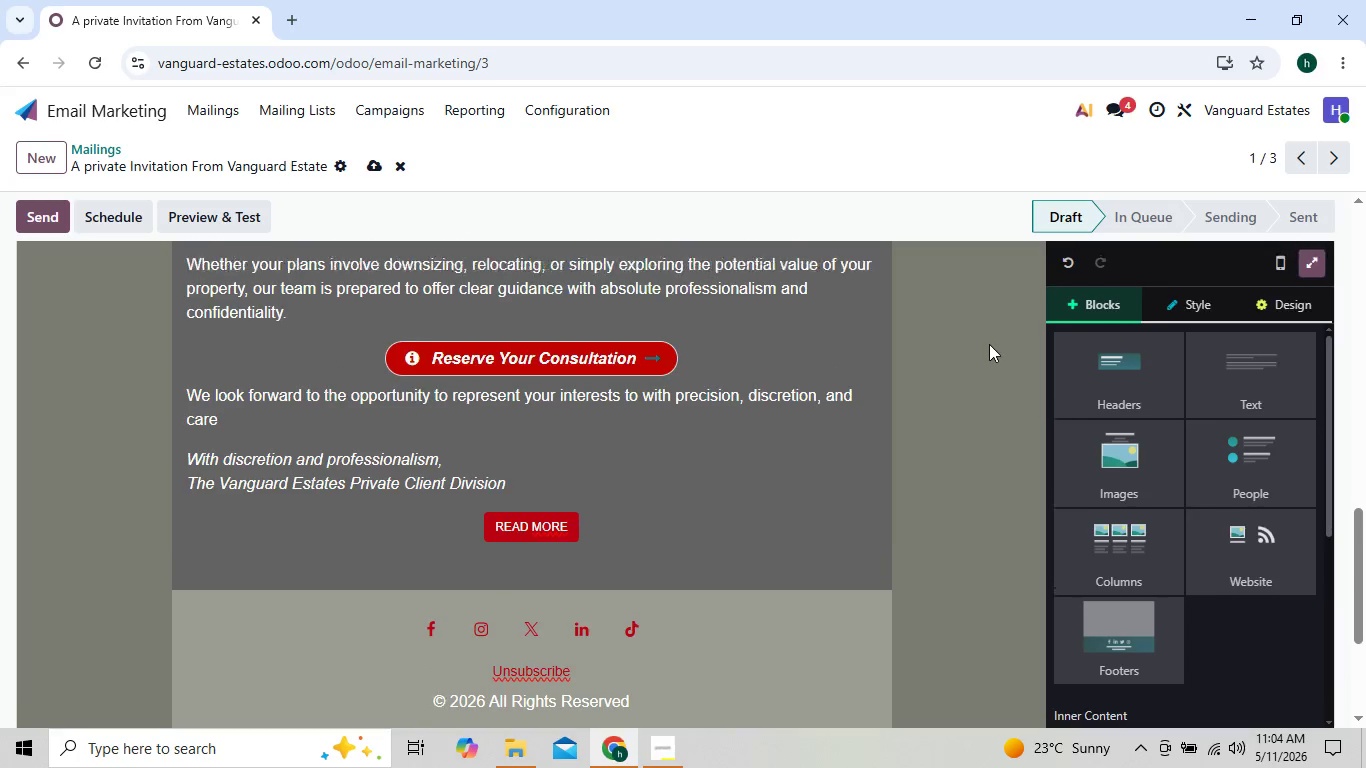 
left_click([672, 529])
 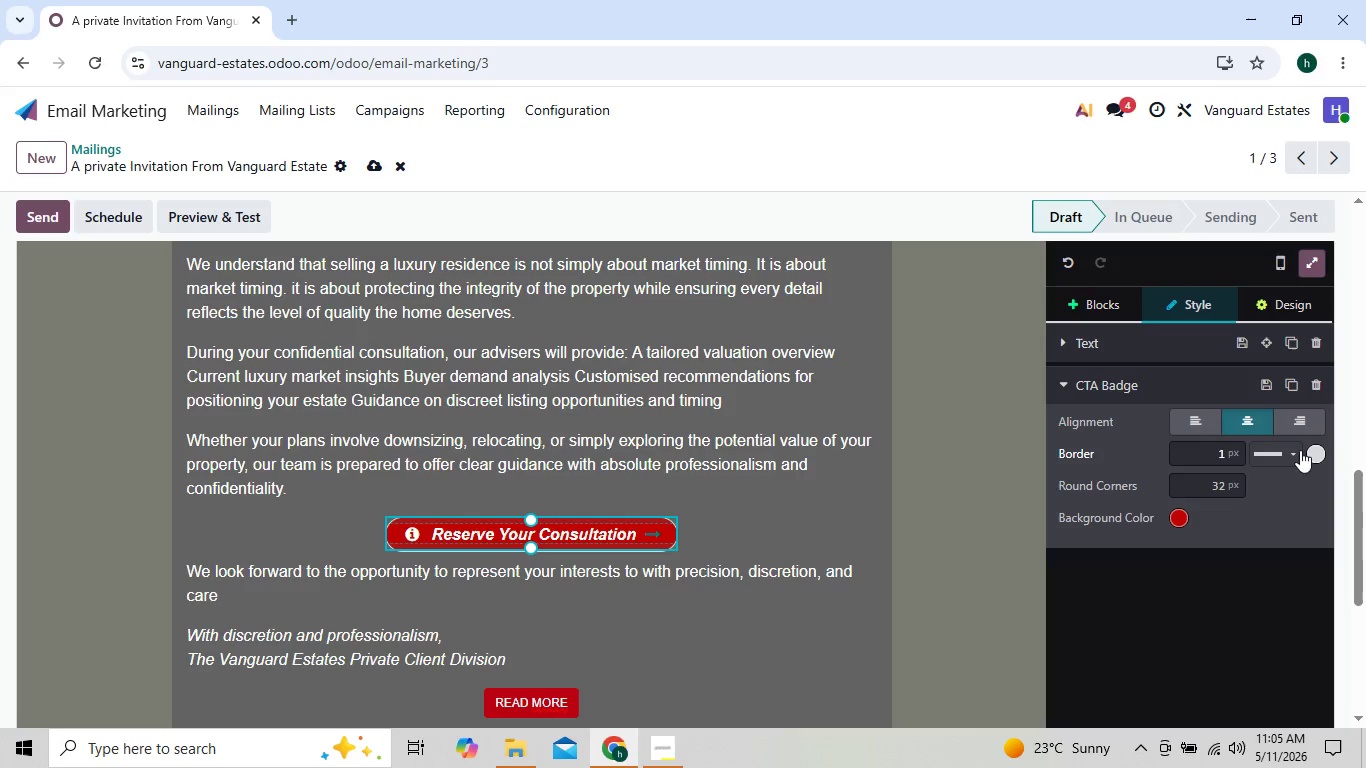 
wait(5.27)
 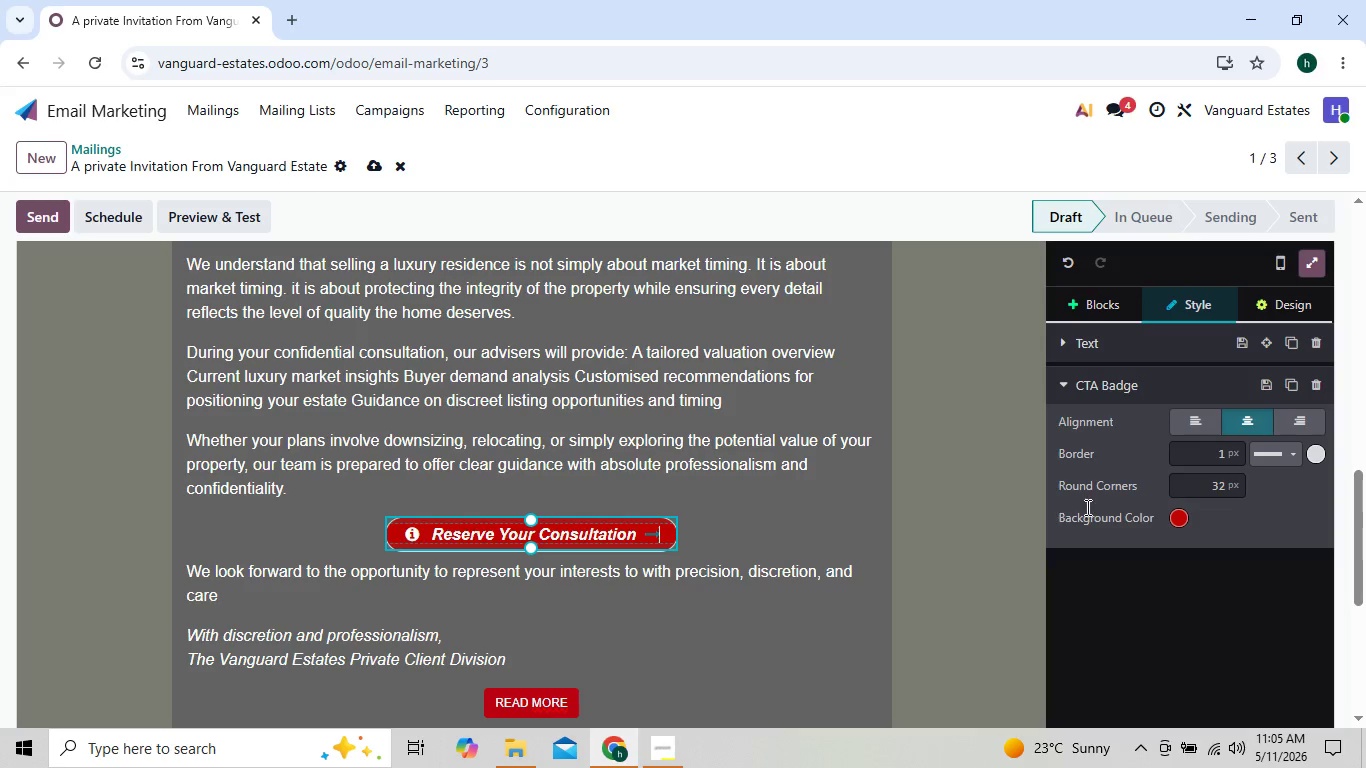 
left_click([1315, 450])
 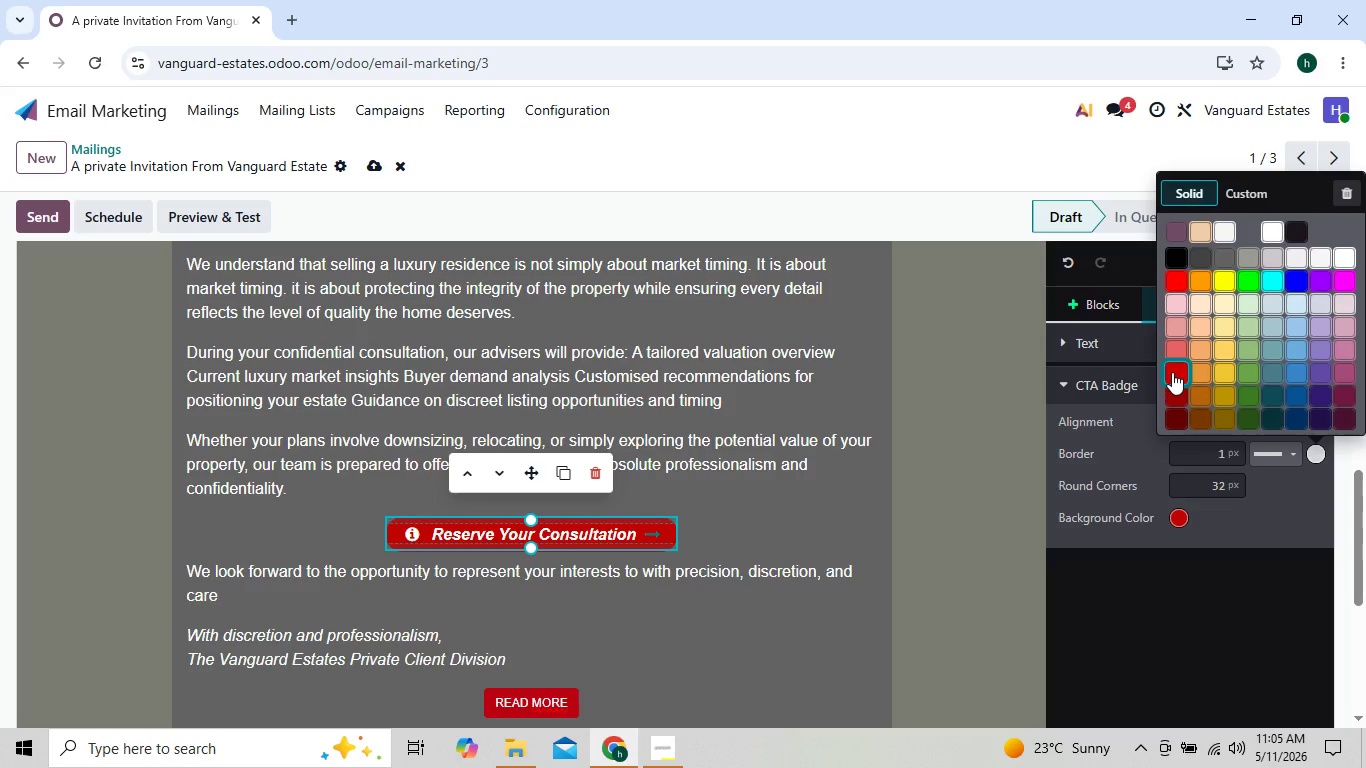 
left_click([1172, 372])
 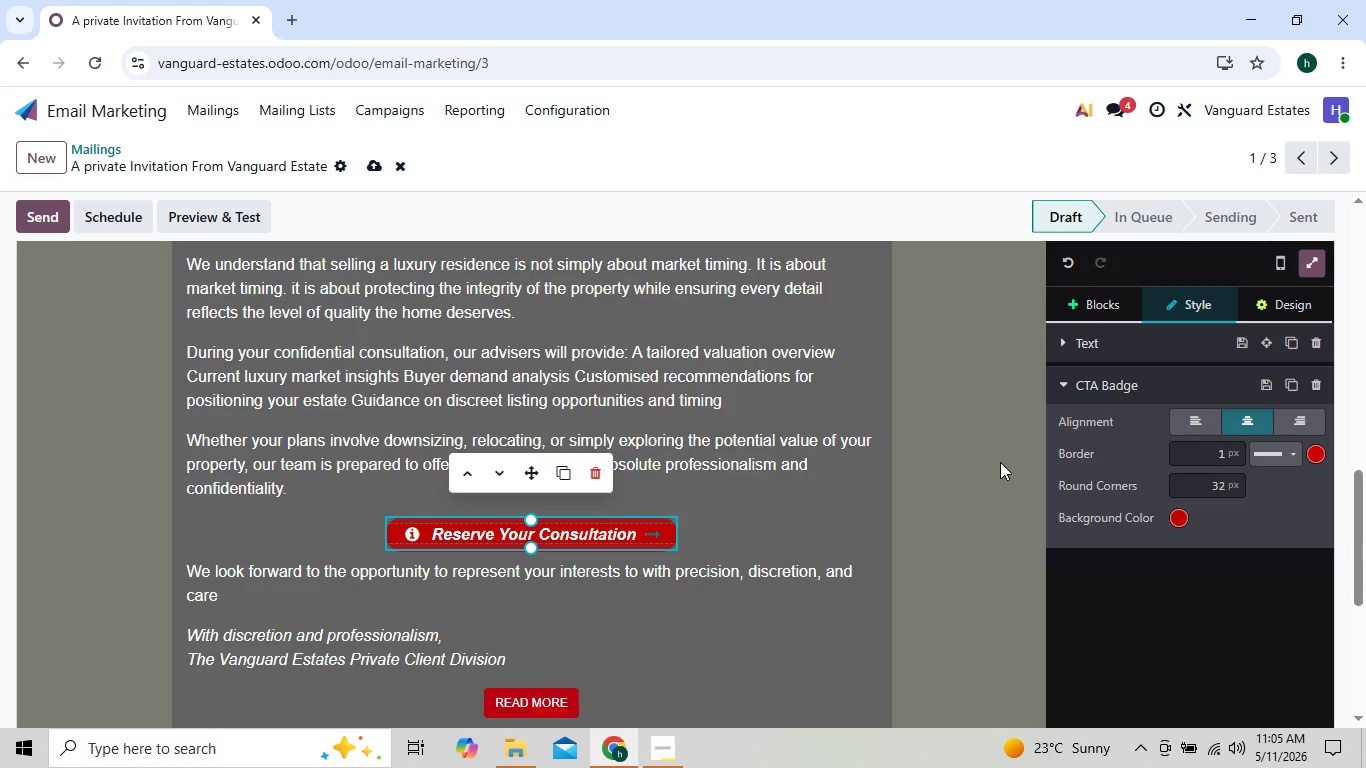 
left_click([952, 484])
 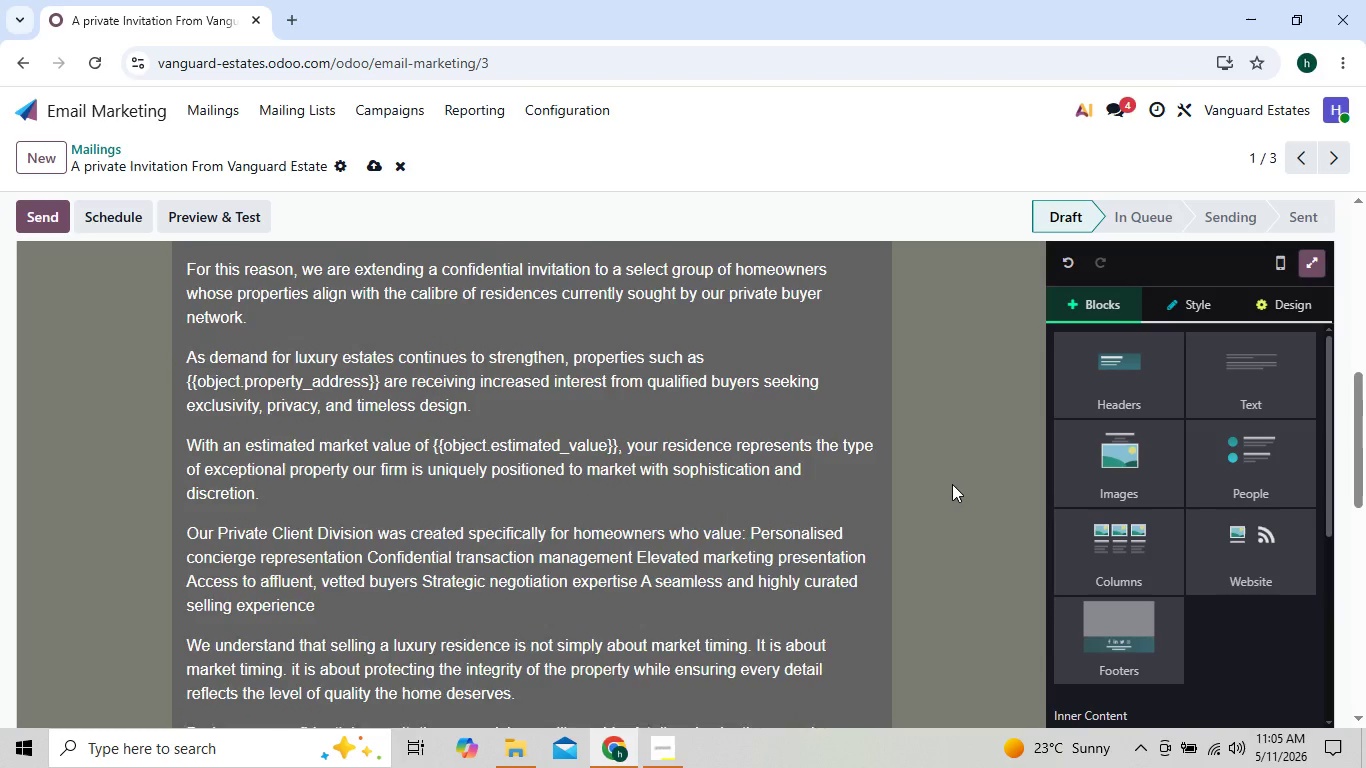 
wait(13.03)
 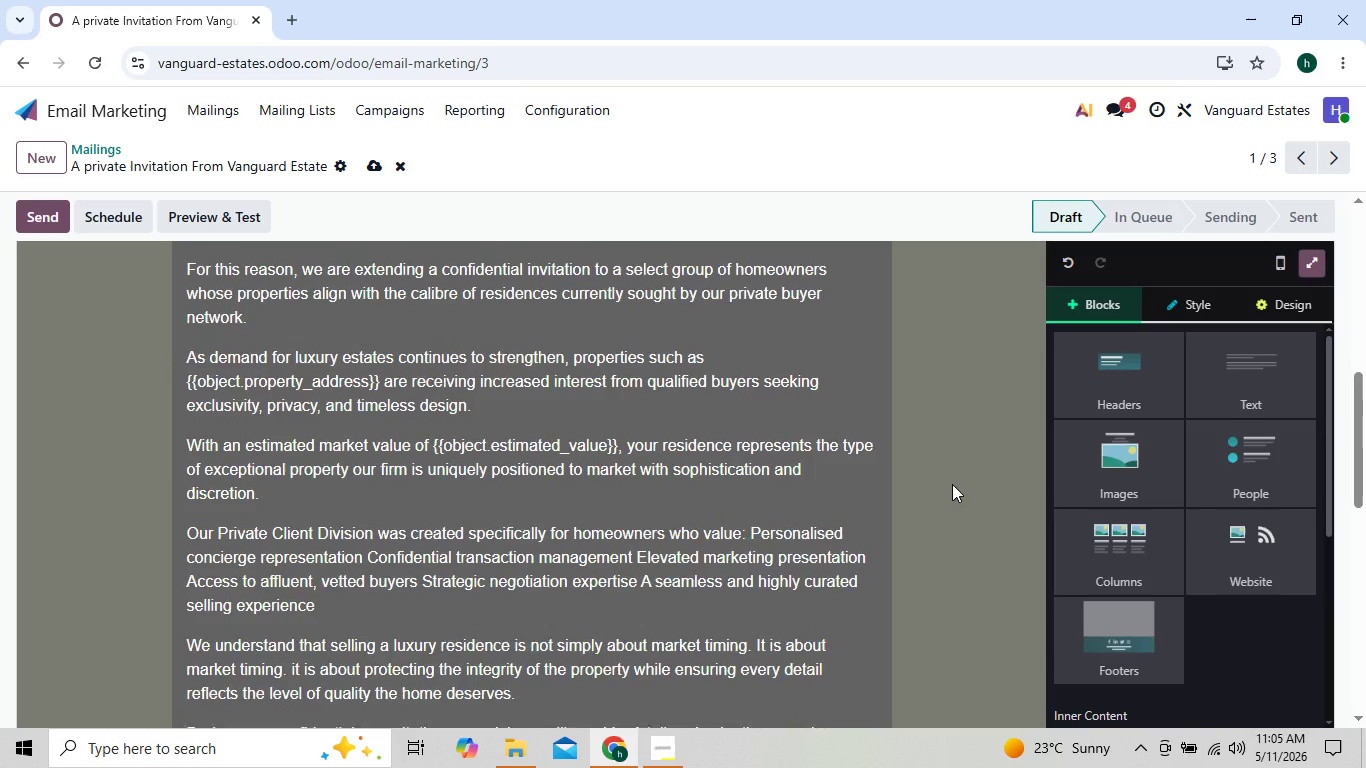 
left_click([373, 168])
 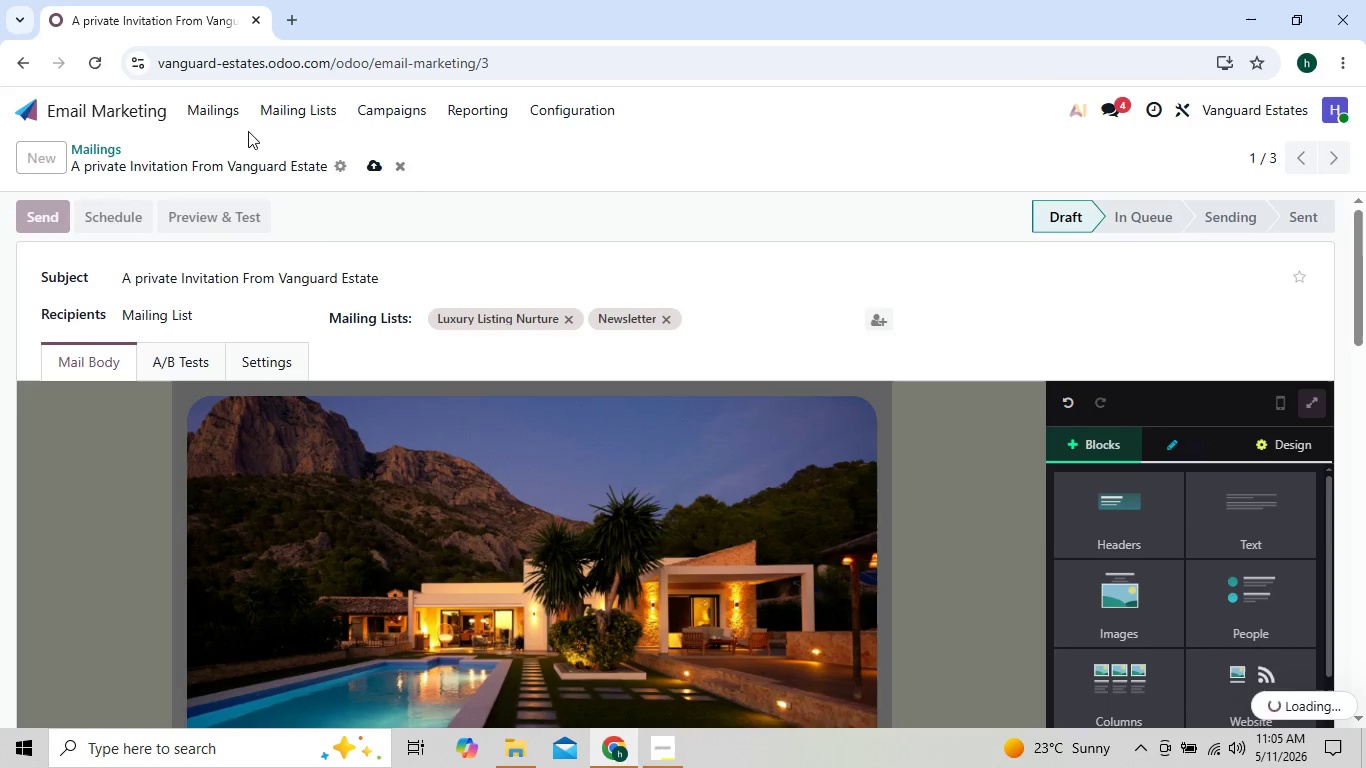 
left_click([218, 121])
 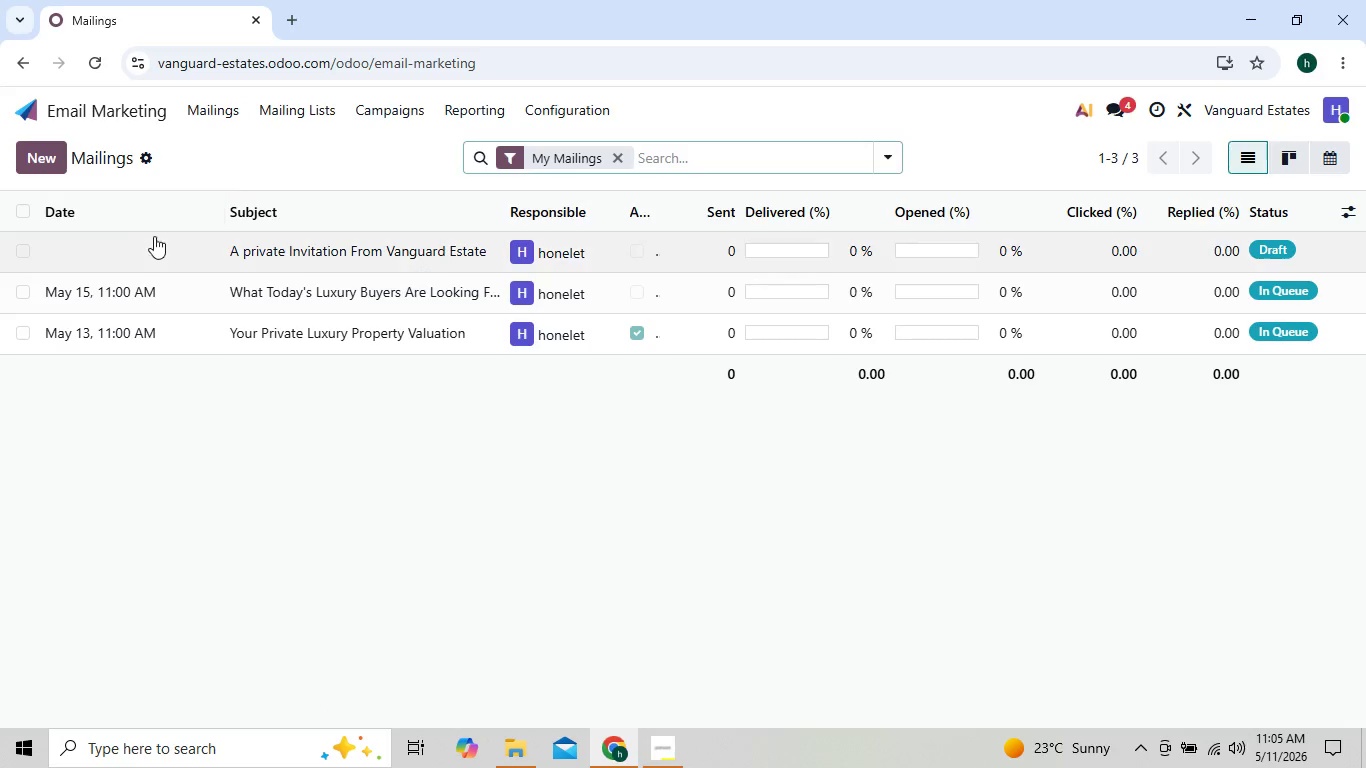 
double_click([169, 247])
 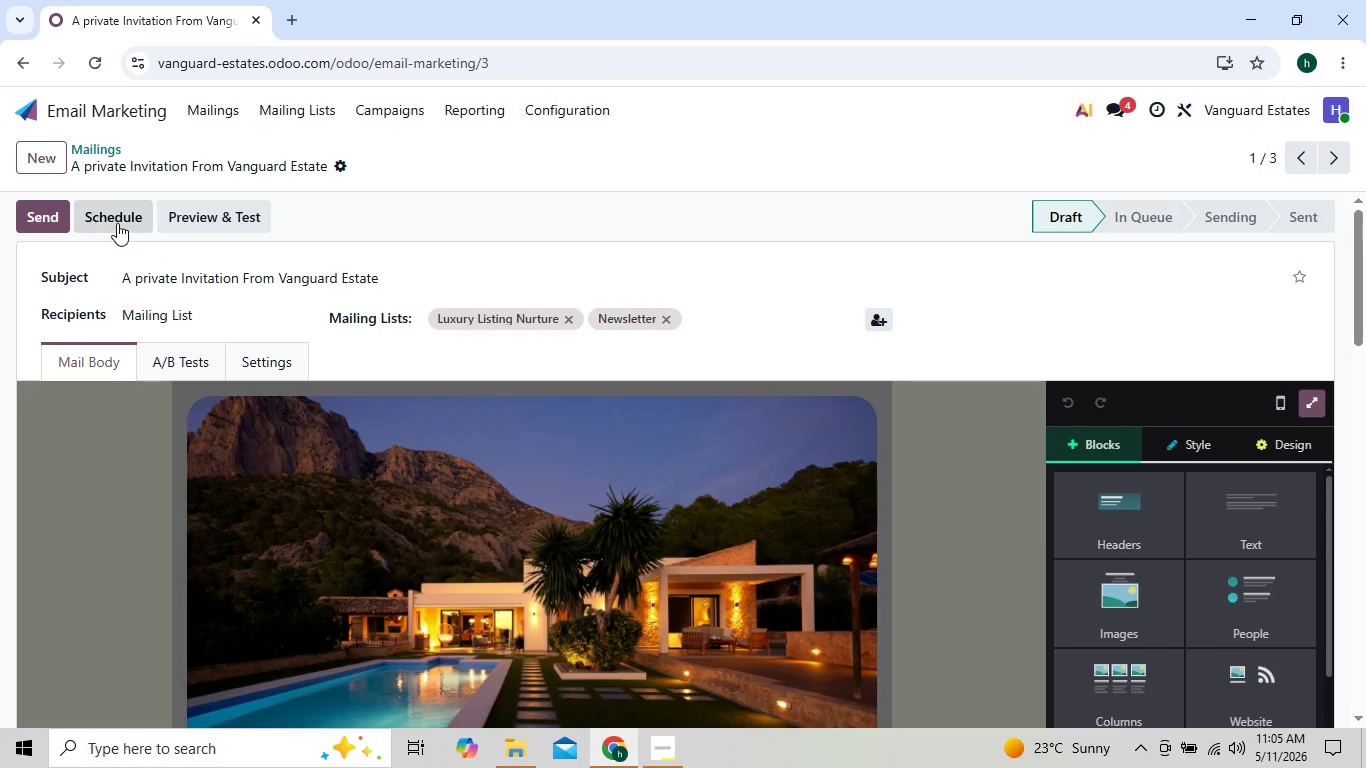 
left_click([117, 222])
 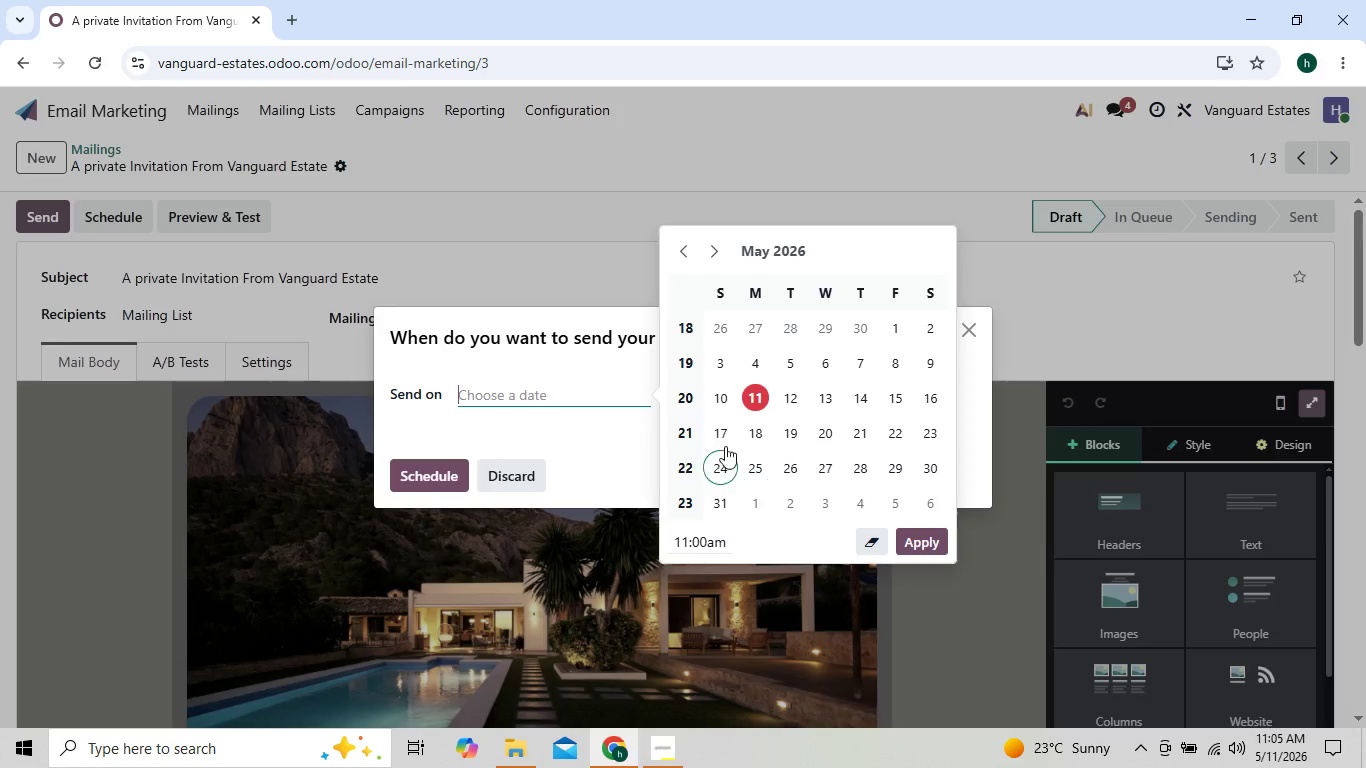 
left_click([721, 441])
 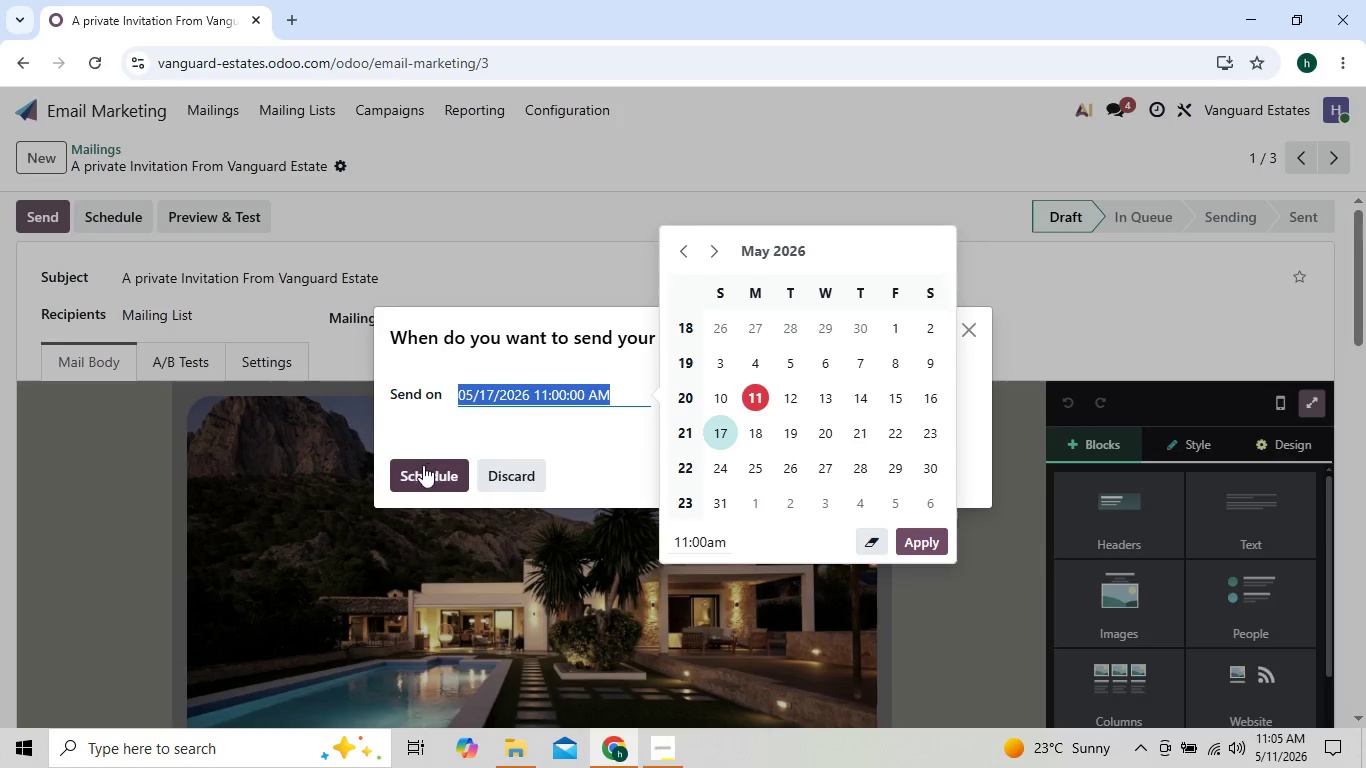 
left_click([423, 465])
 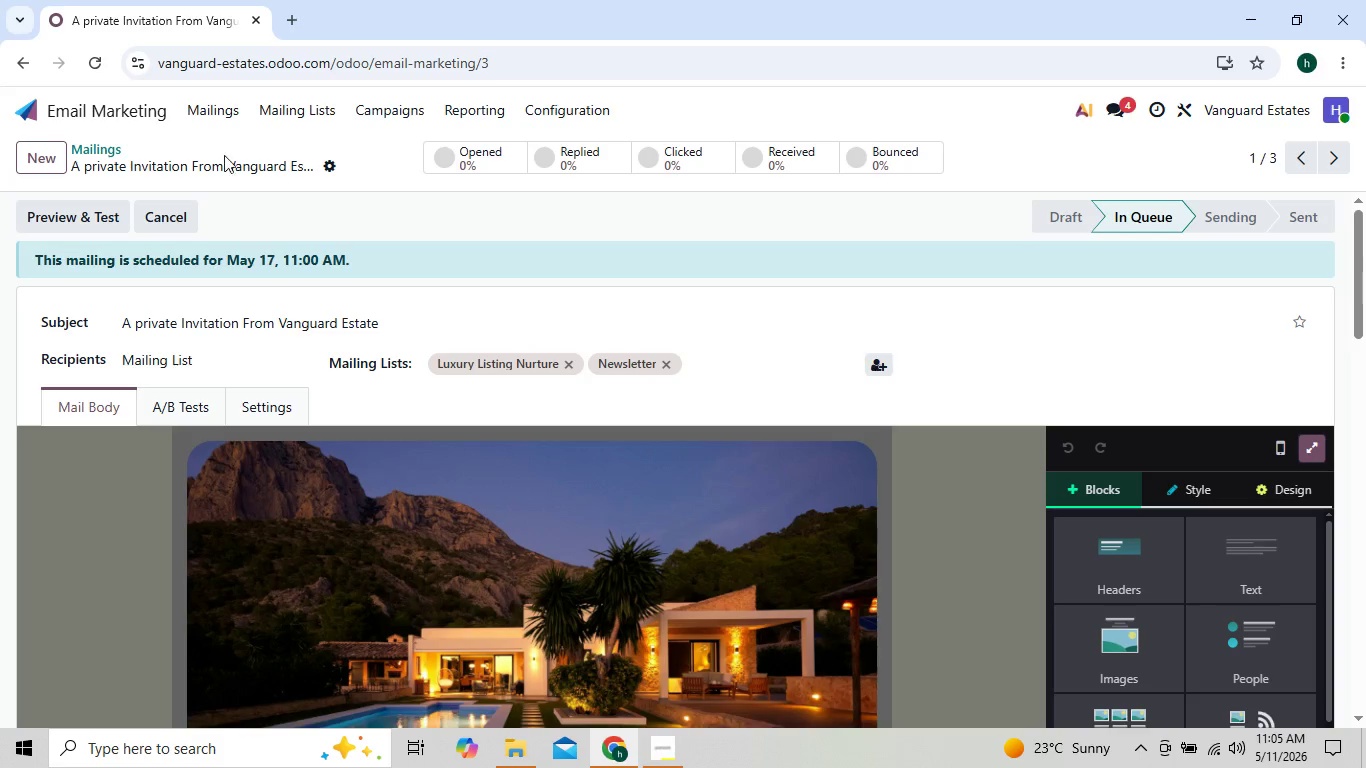 
left_click([219, 115])
 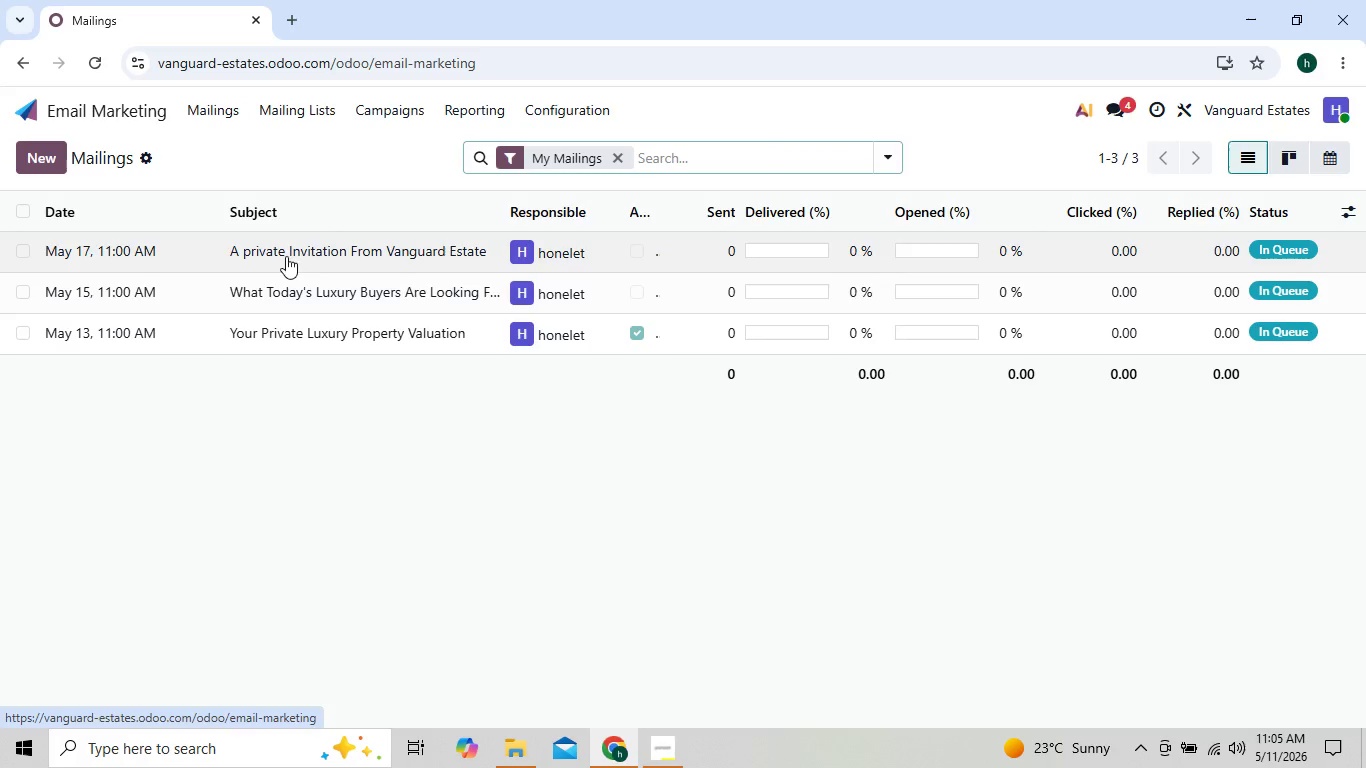 
mouse_move([284, 270])
 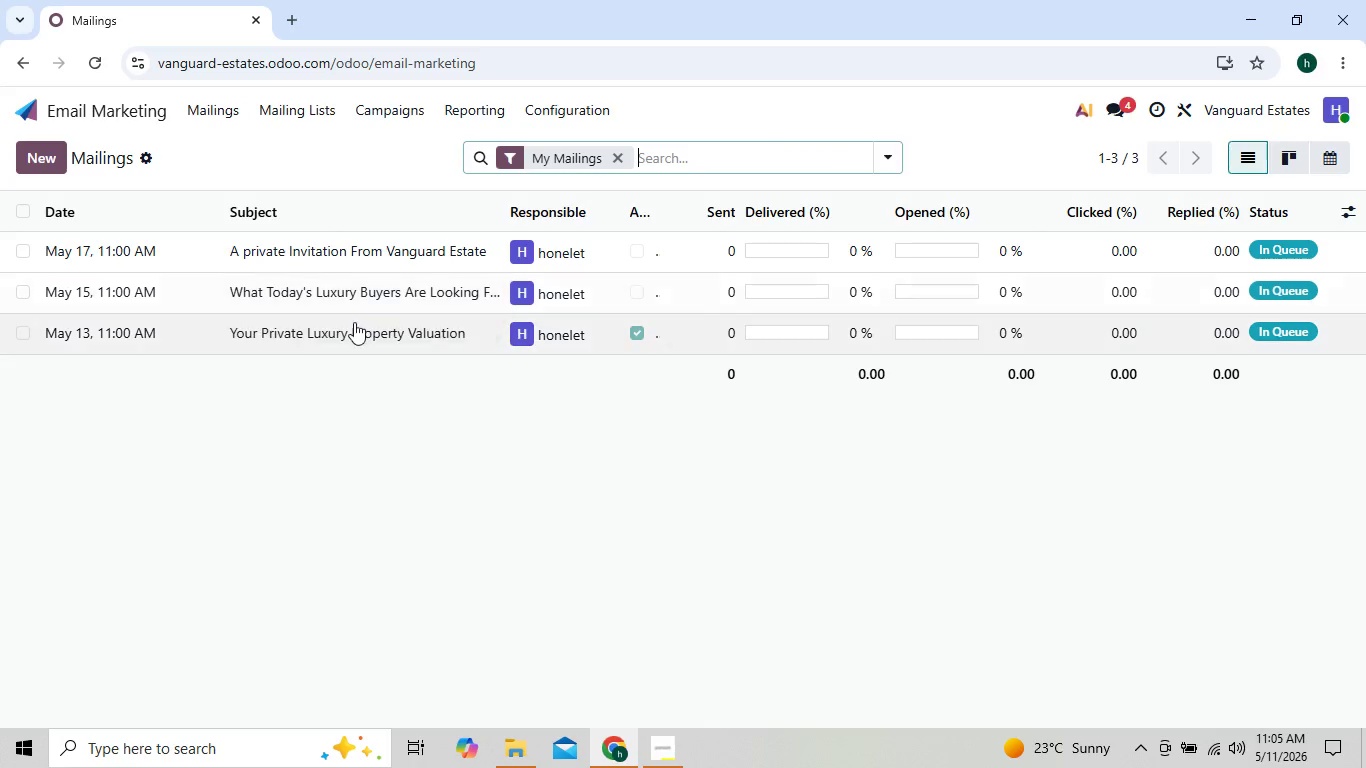 
left_click([354, 325])
 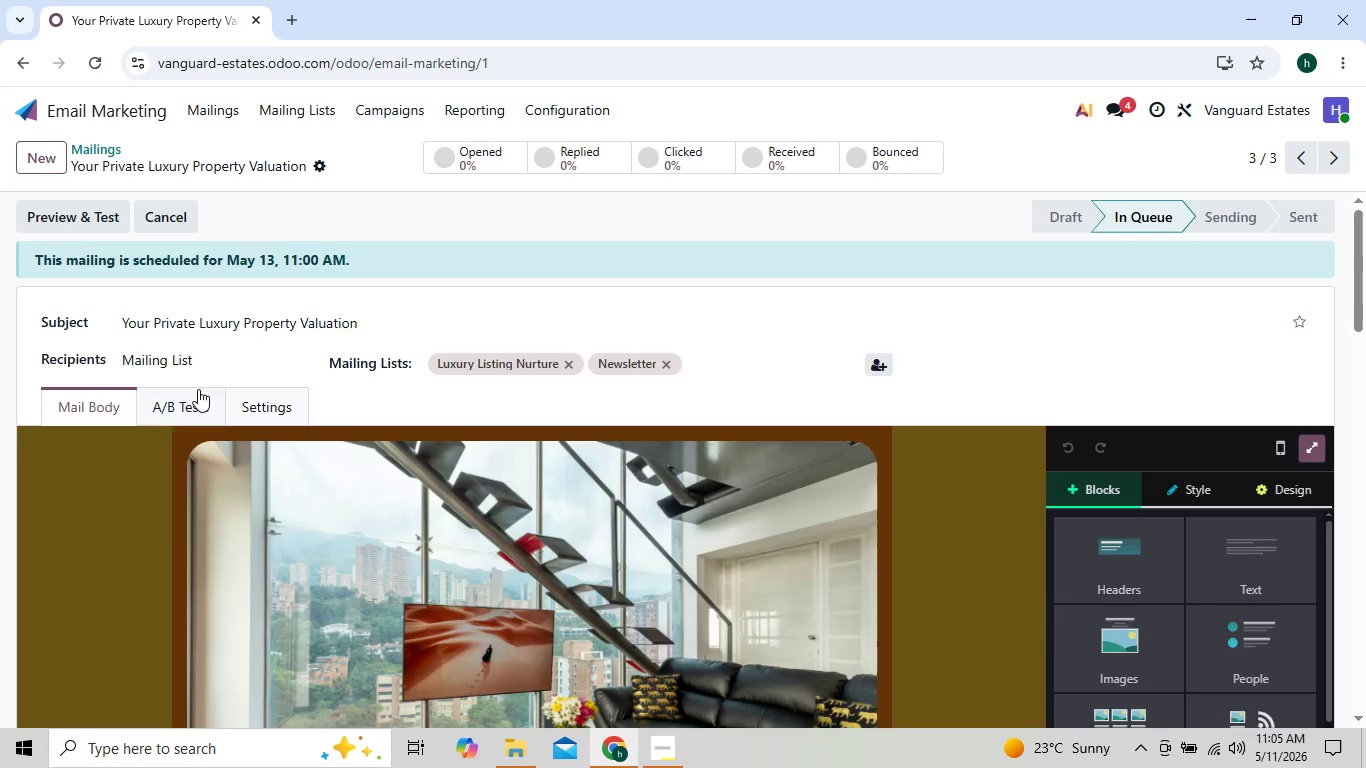 
left_click([189, 402])
 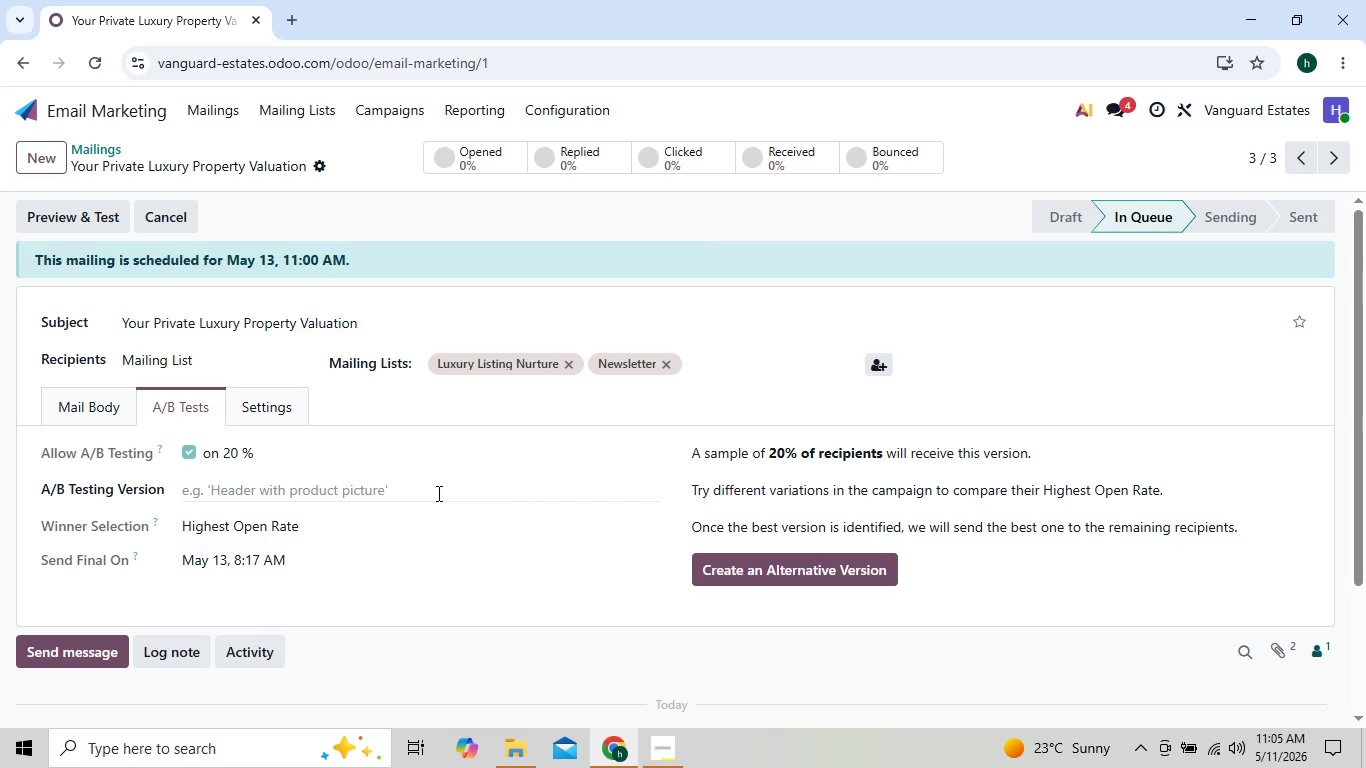 
left_click([437, 493])
 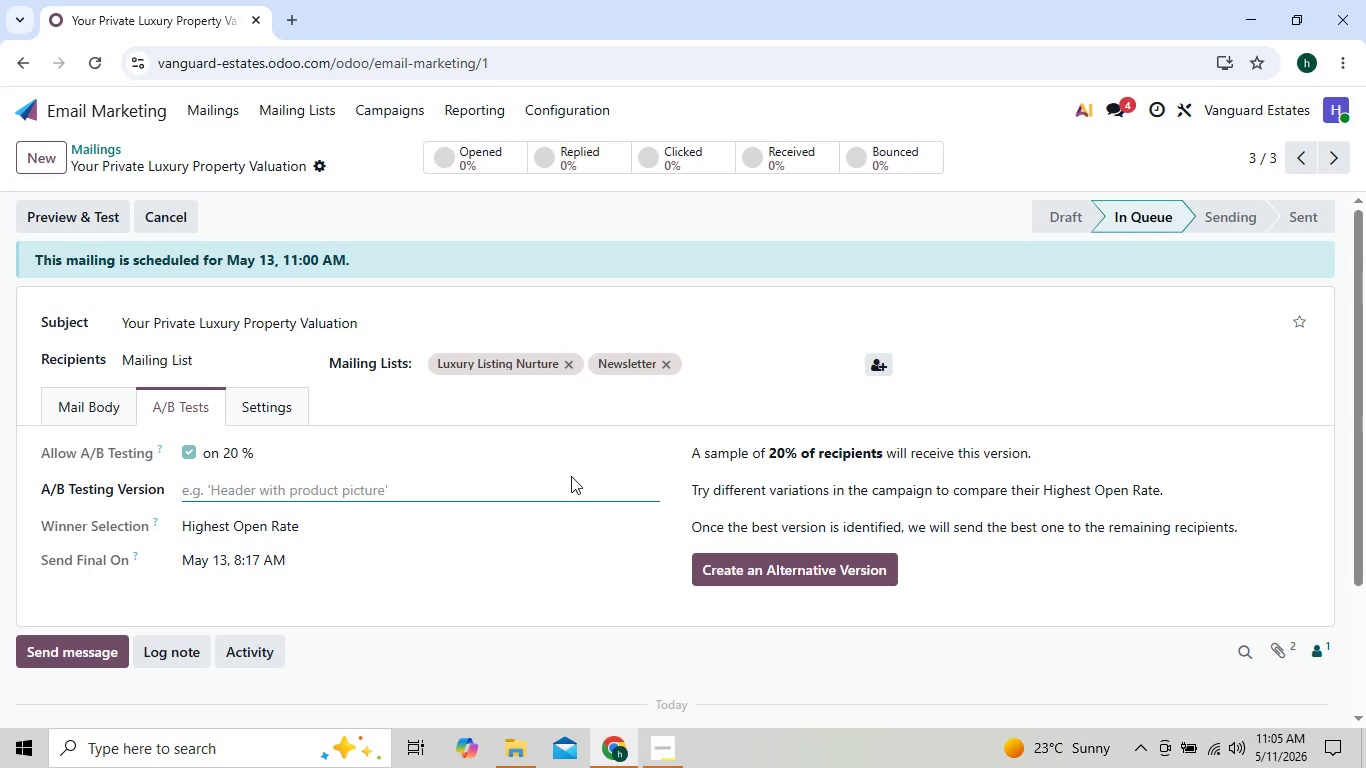 
wait(14.44)
 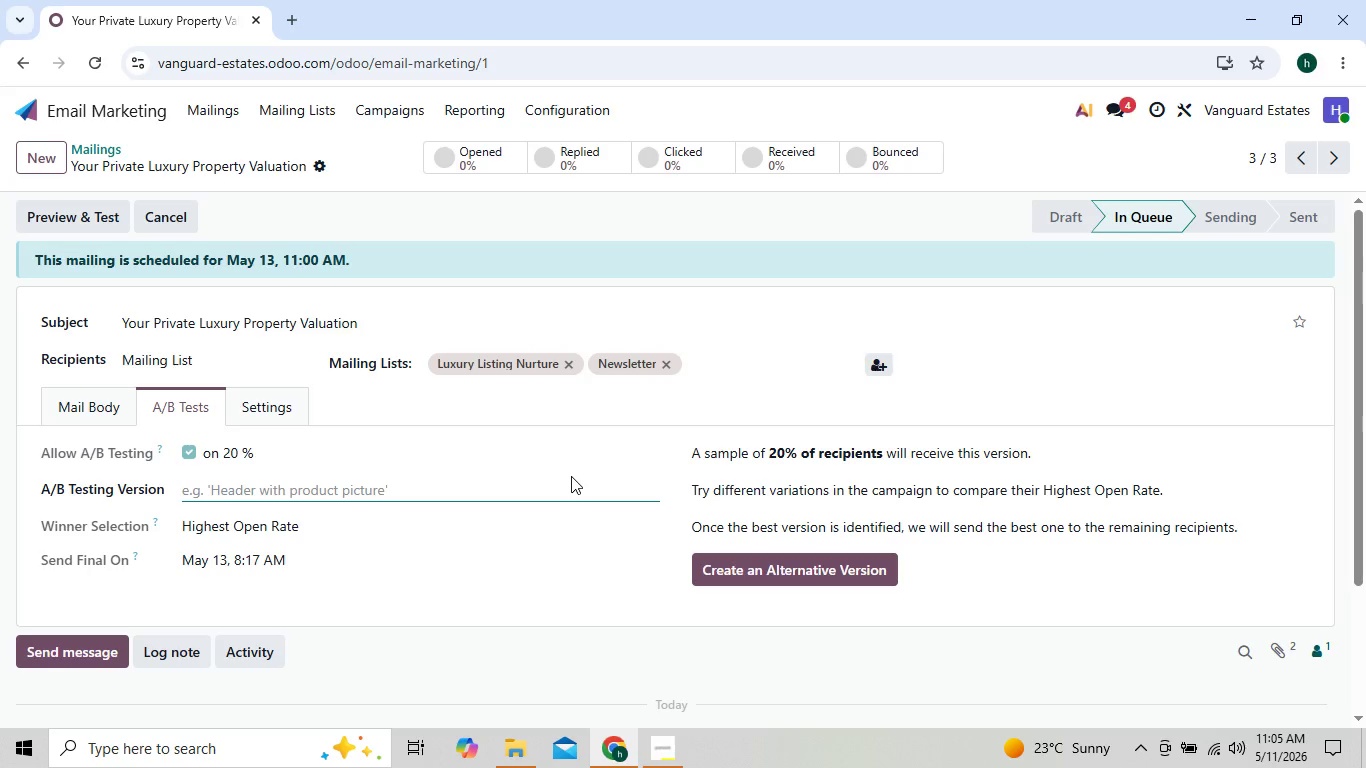 
left_click([566, 111])
 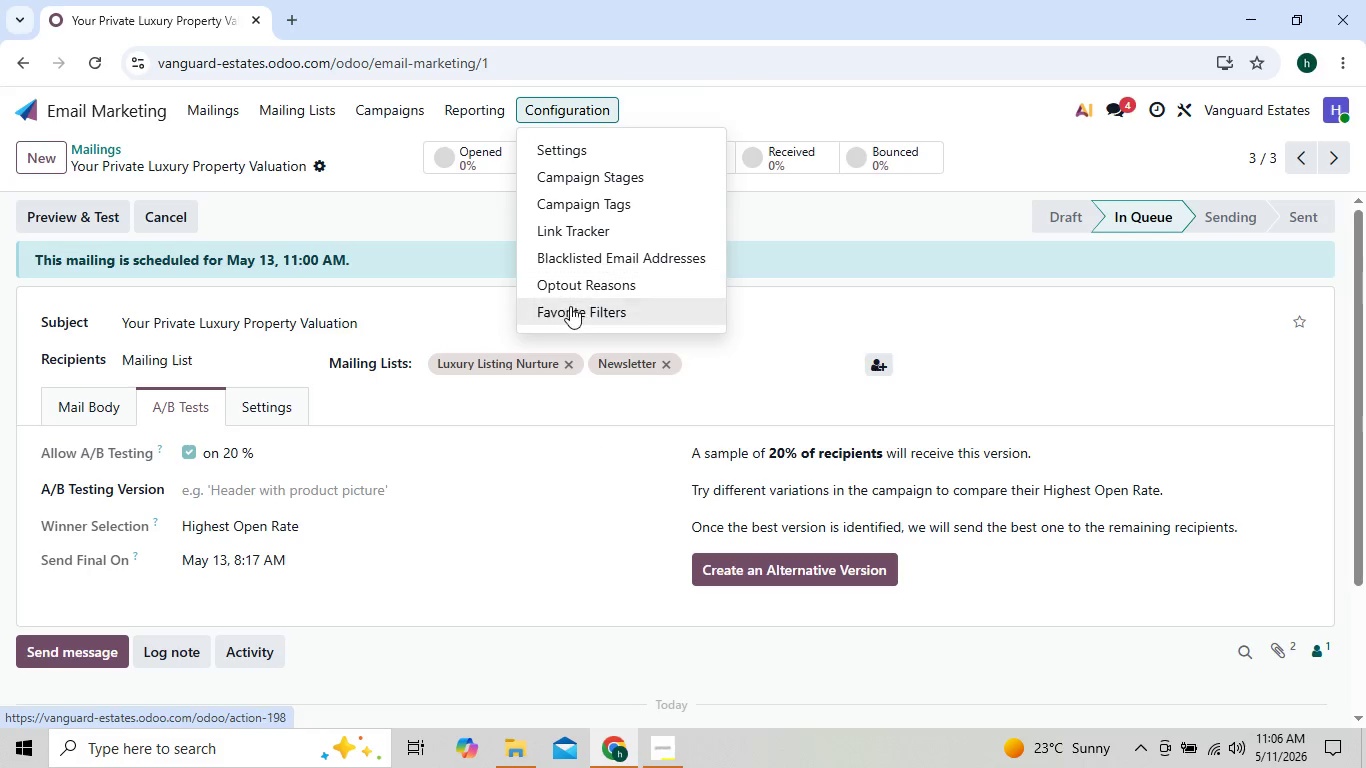 
left_click([570, 306])
 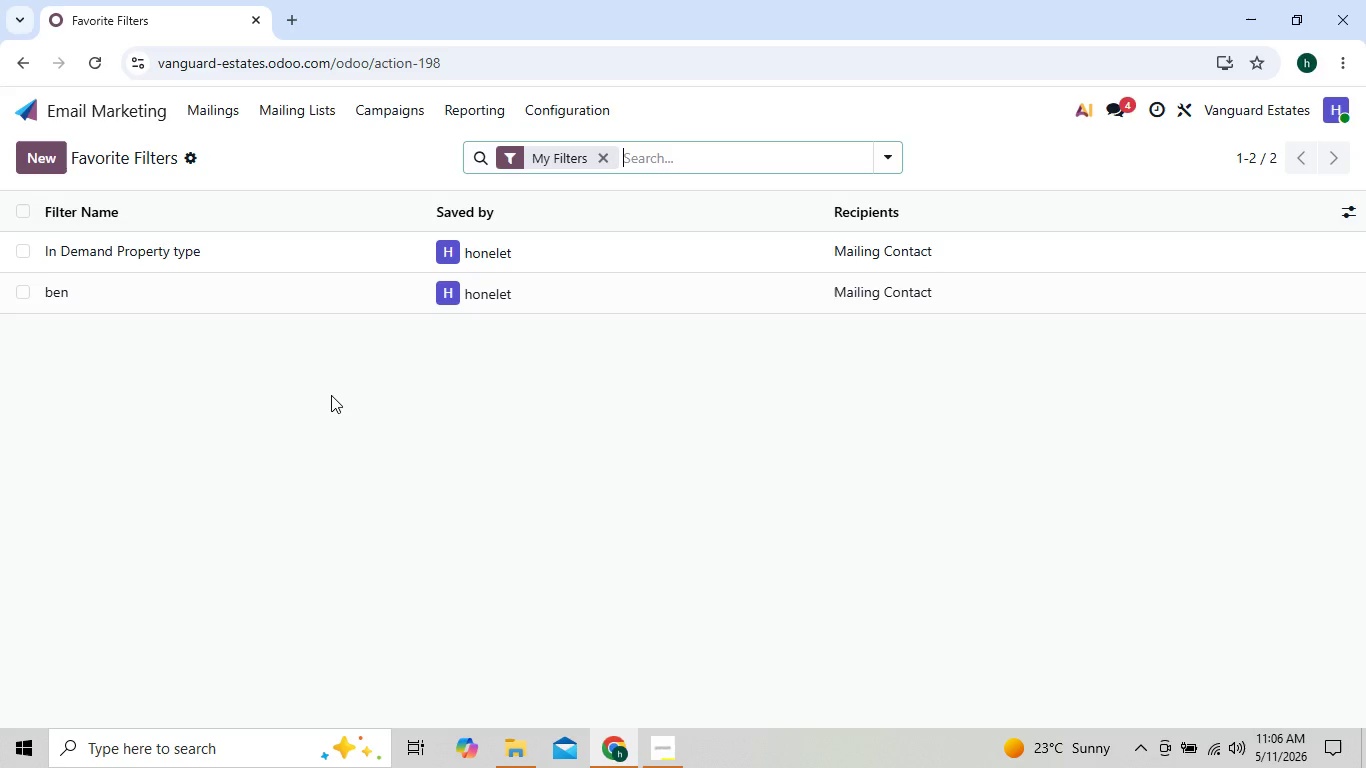 
wait(12.86)
 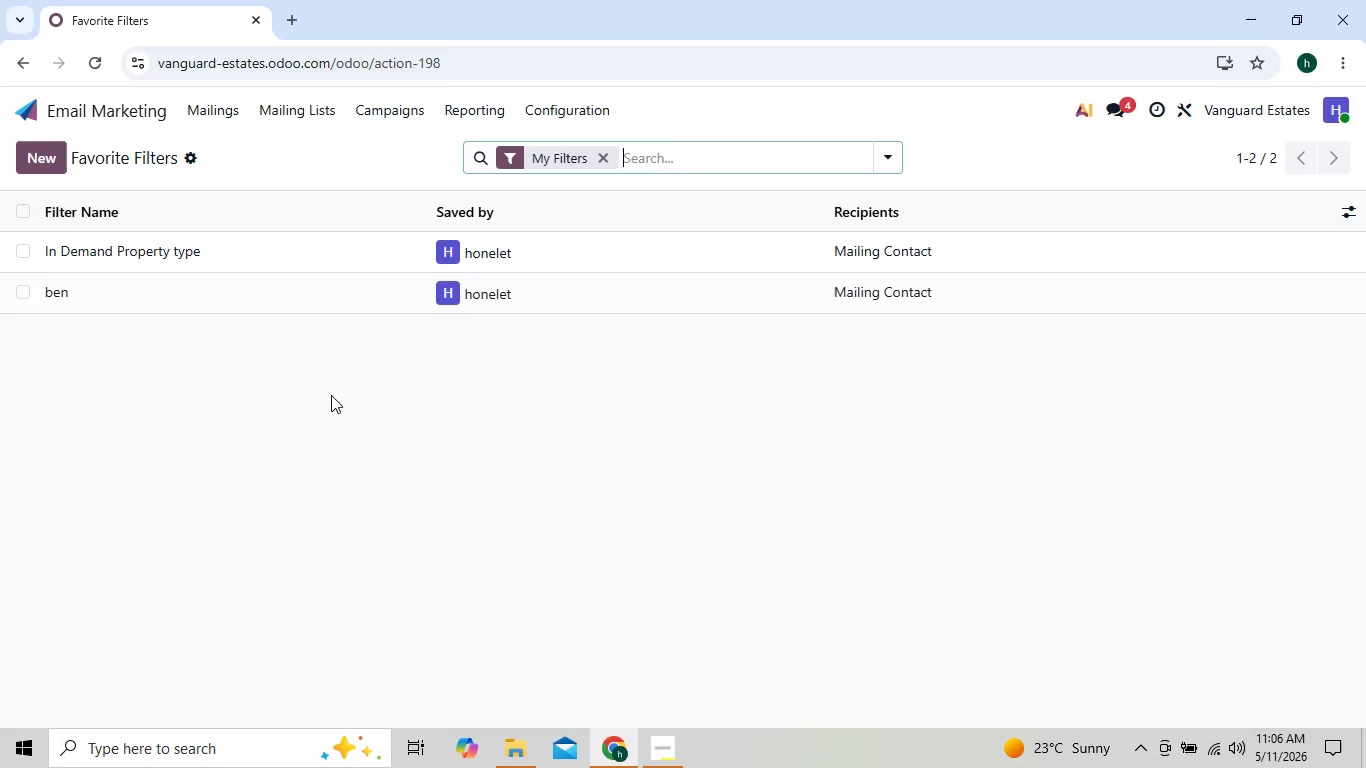 
double_click([507, 369])
 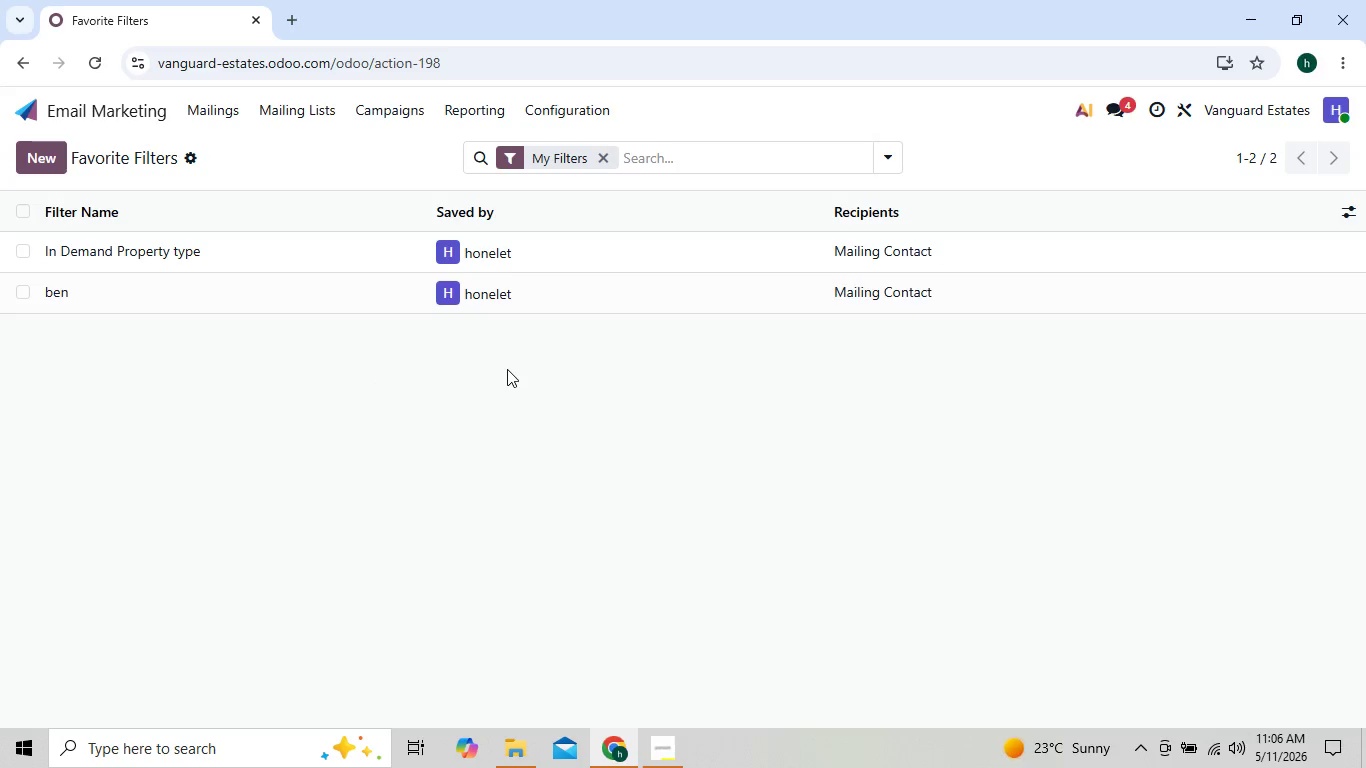 
triple_click([507, 369])
 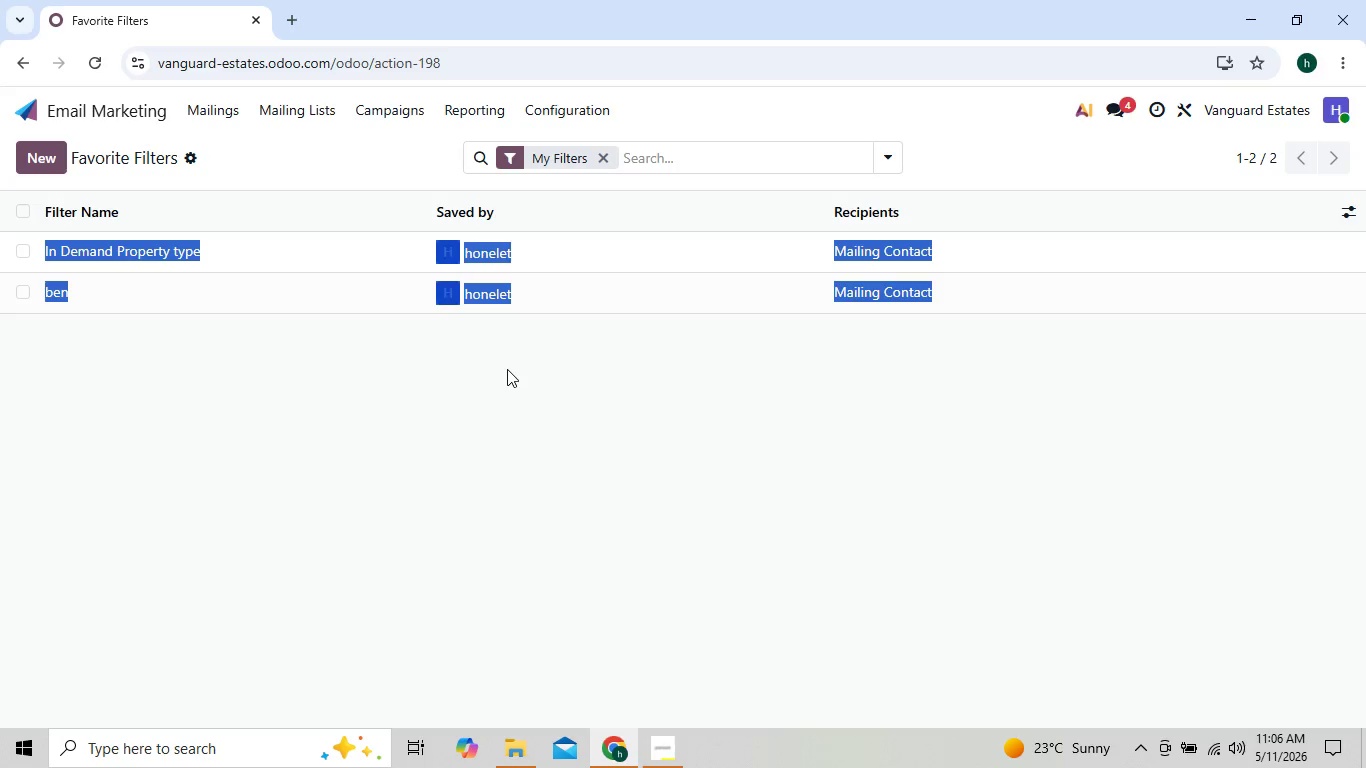 
triple_click([507, 369])
 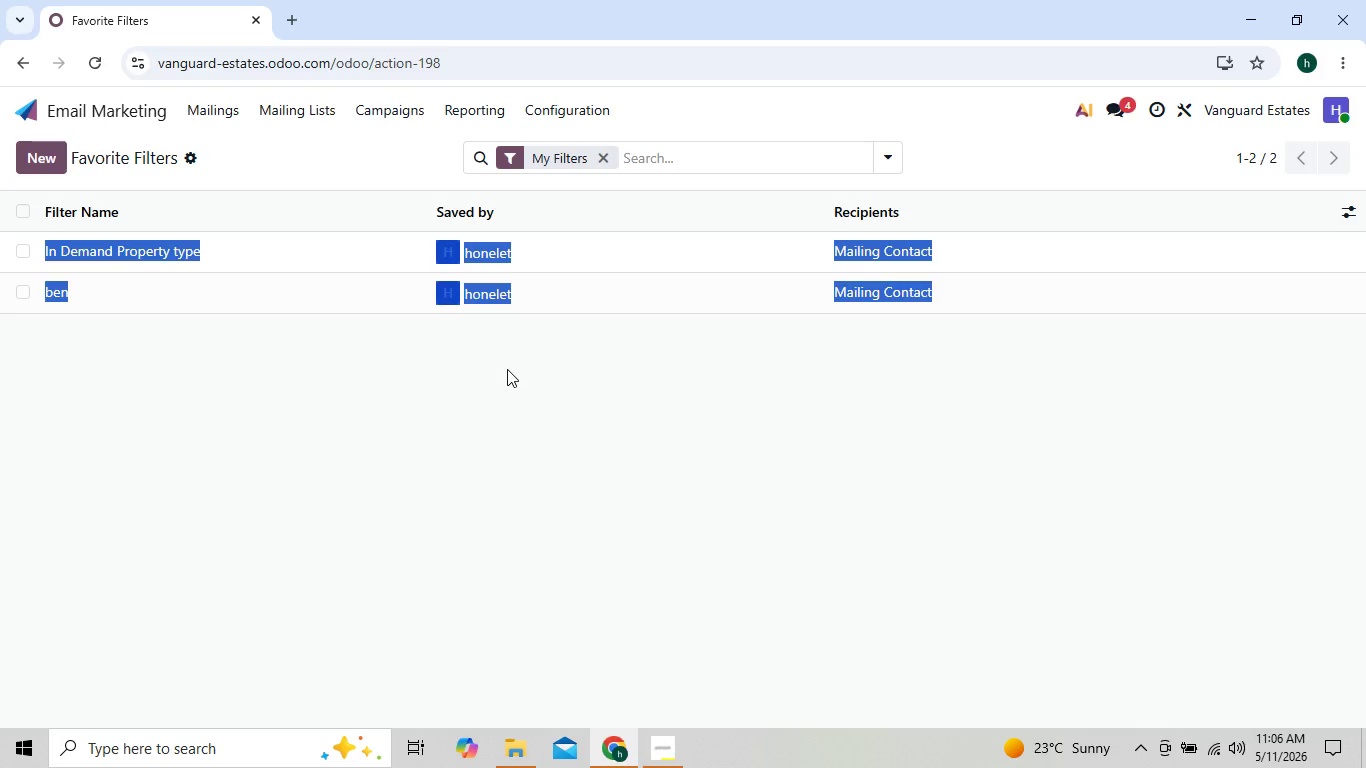 
left_click([507, 369])
 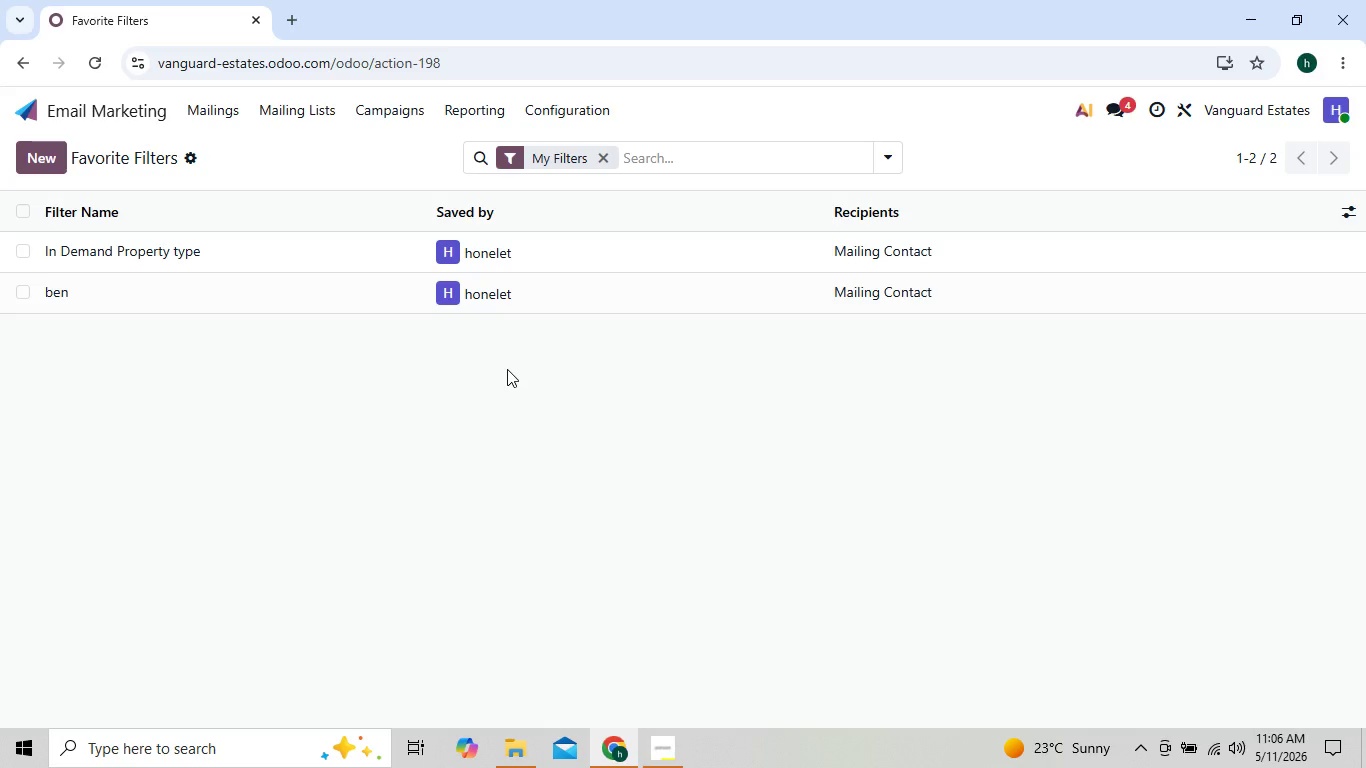 
double_click([507, 369])
 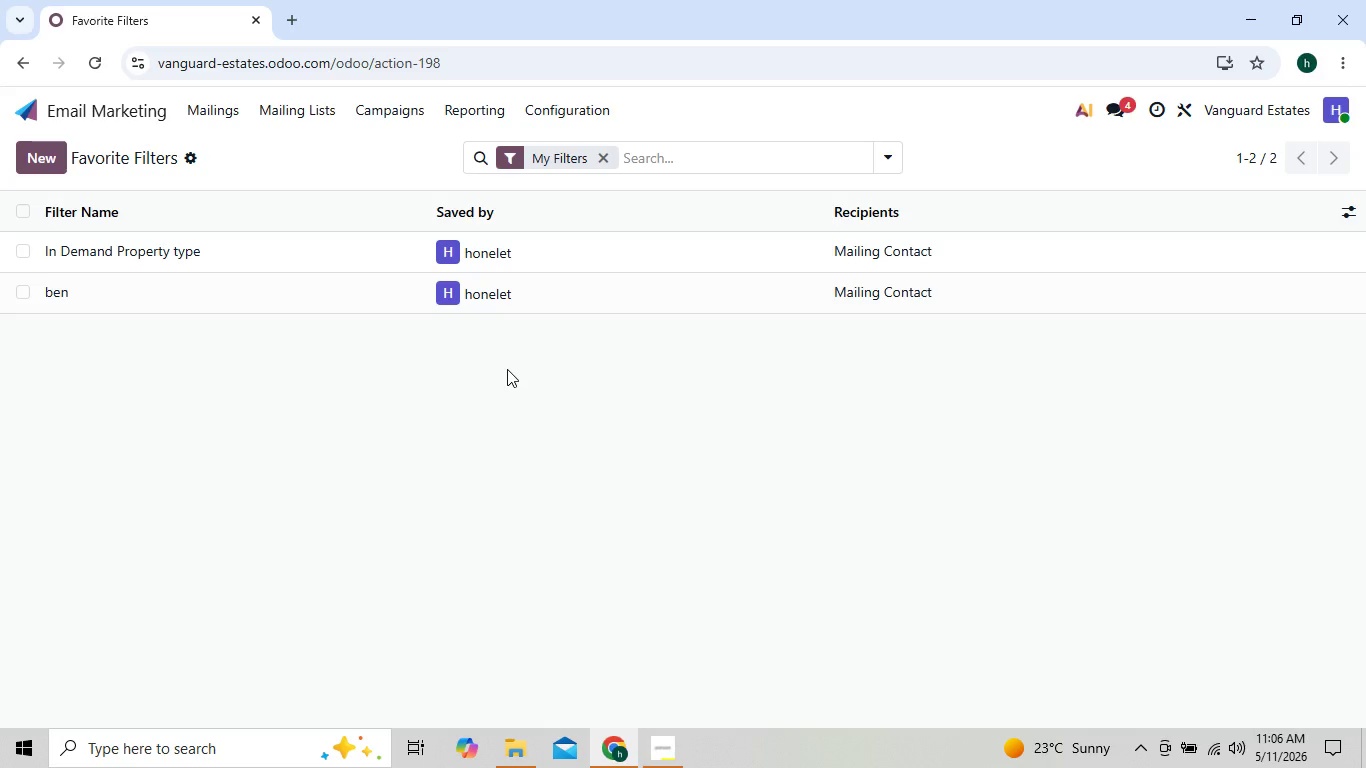 
left_click([507, 369])
 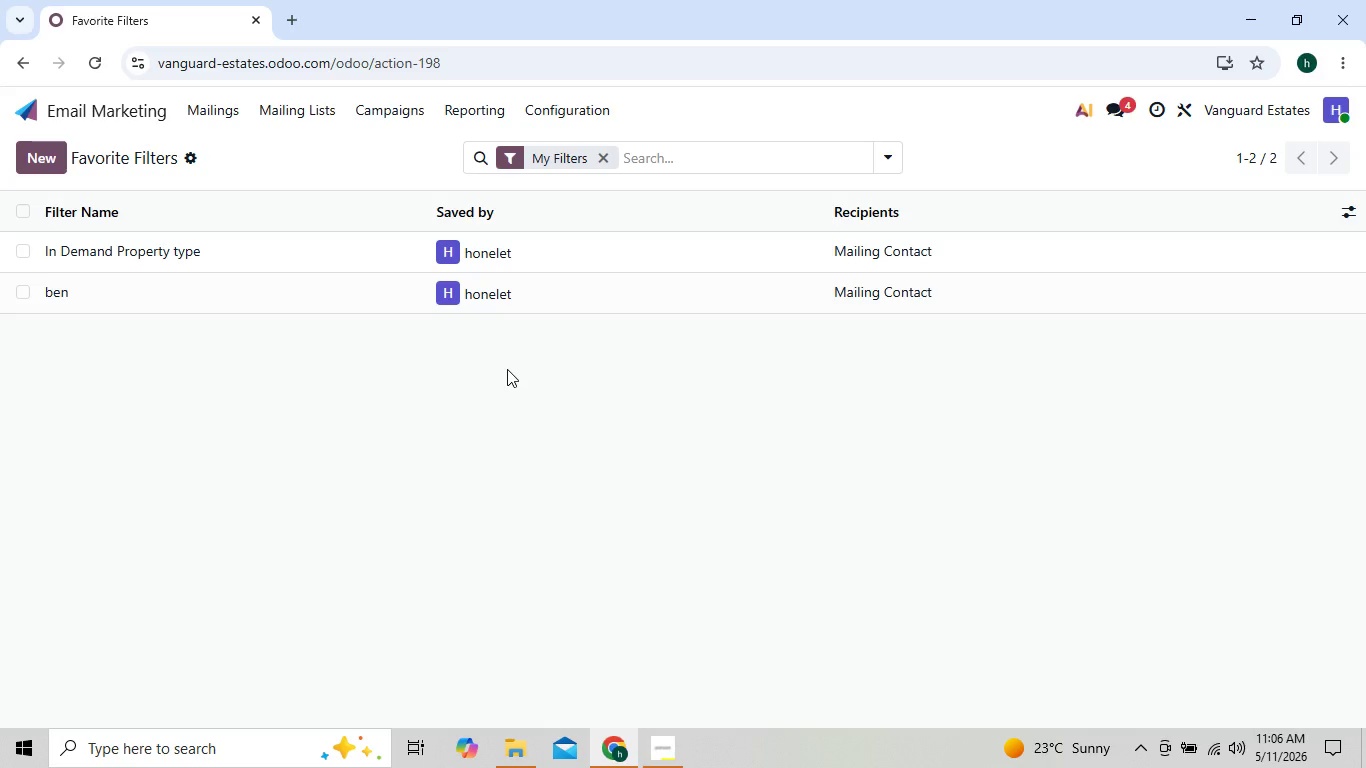 
left_click([507, 369])
 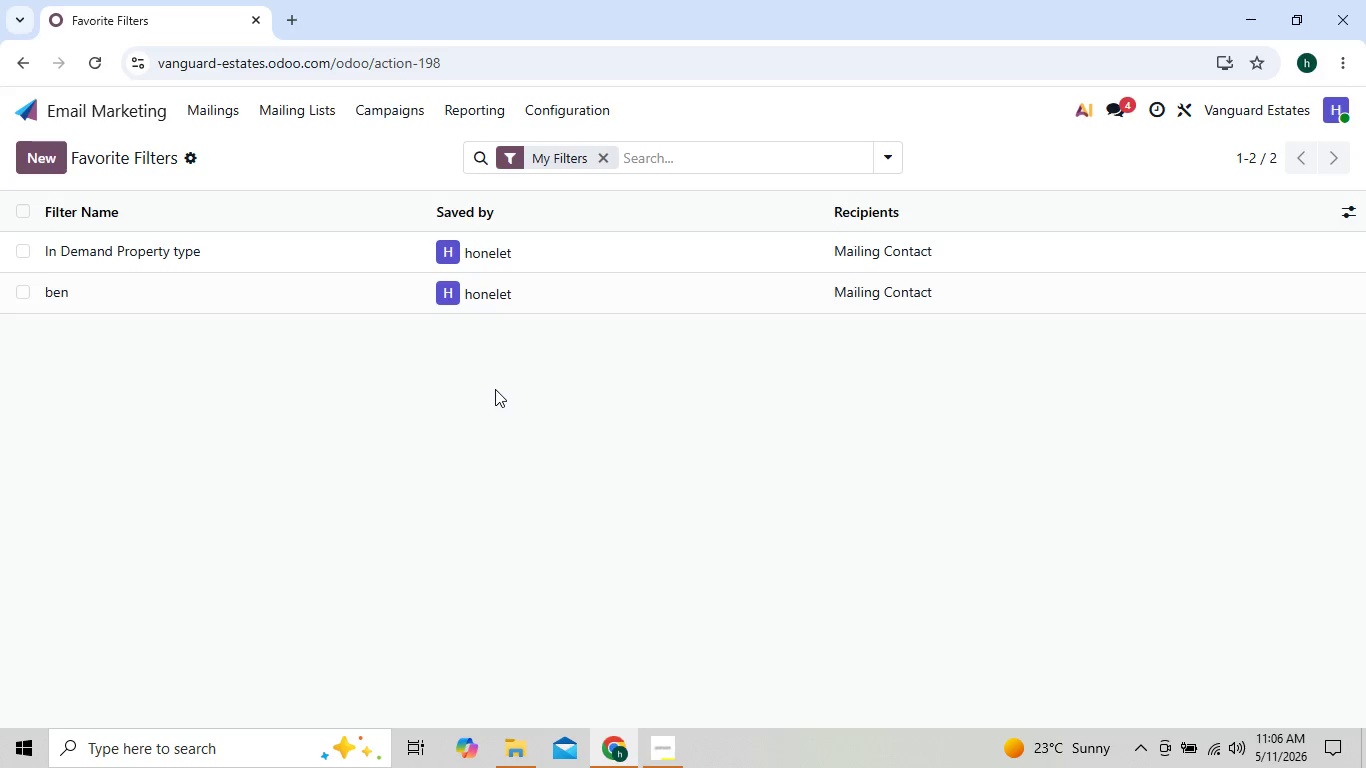 
left_click([494, 390])
 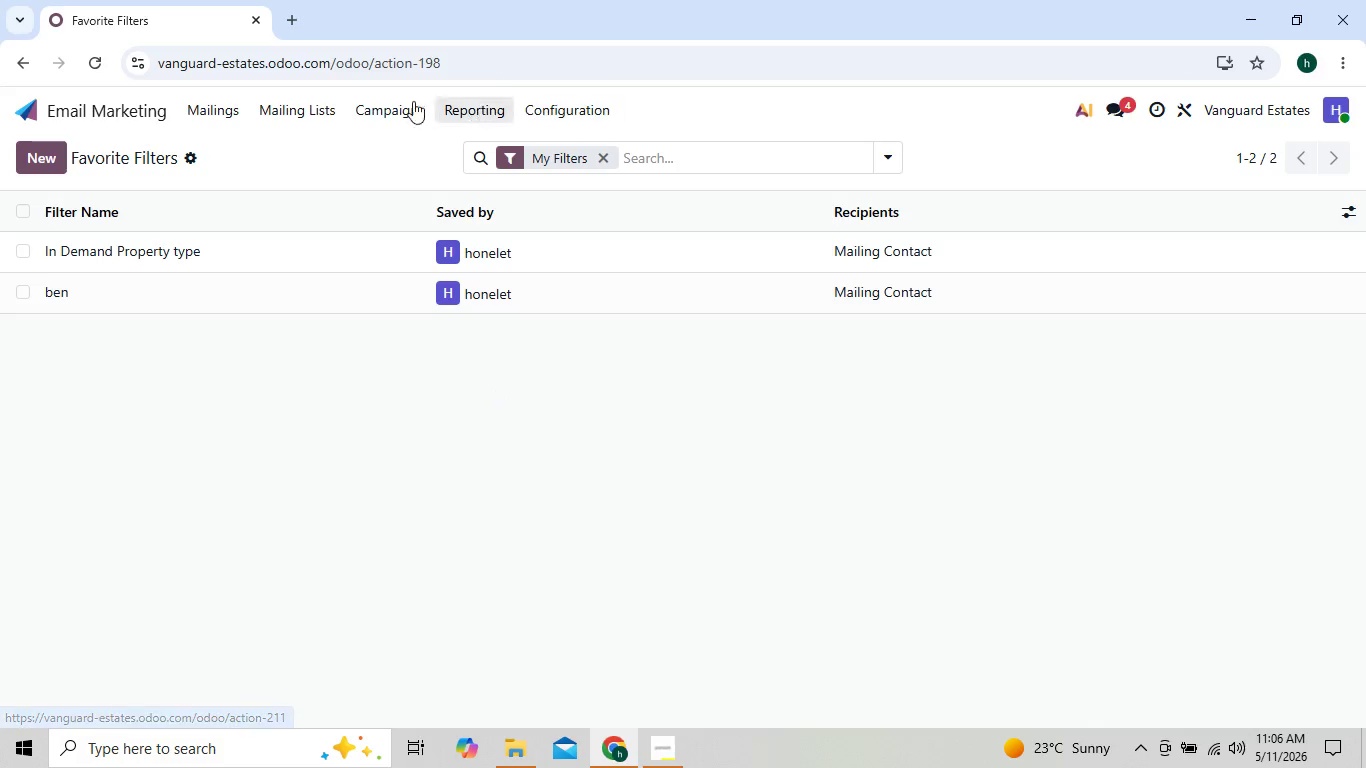 
left_click([306, 114])
 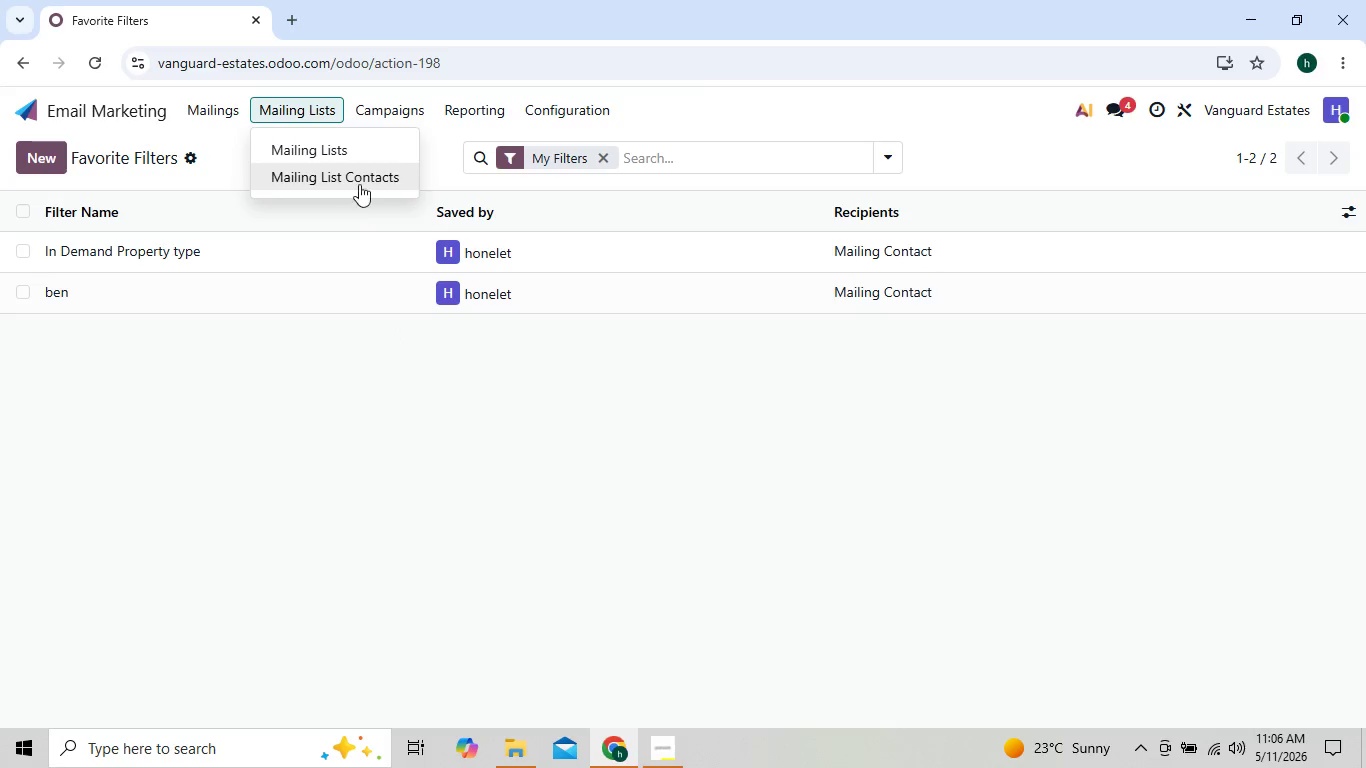 
left_click([364, 174])
 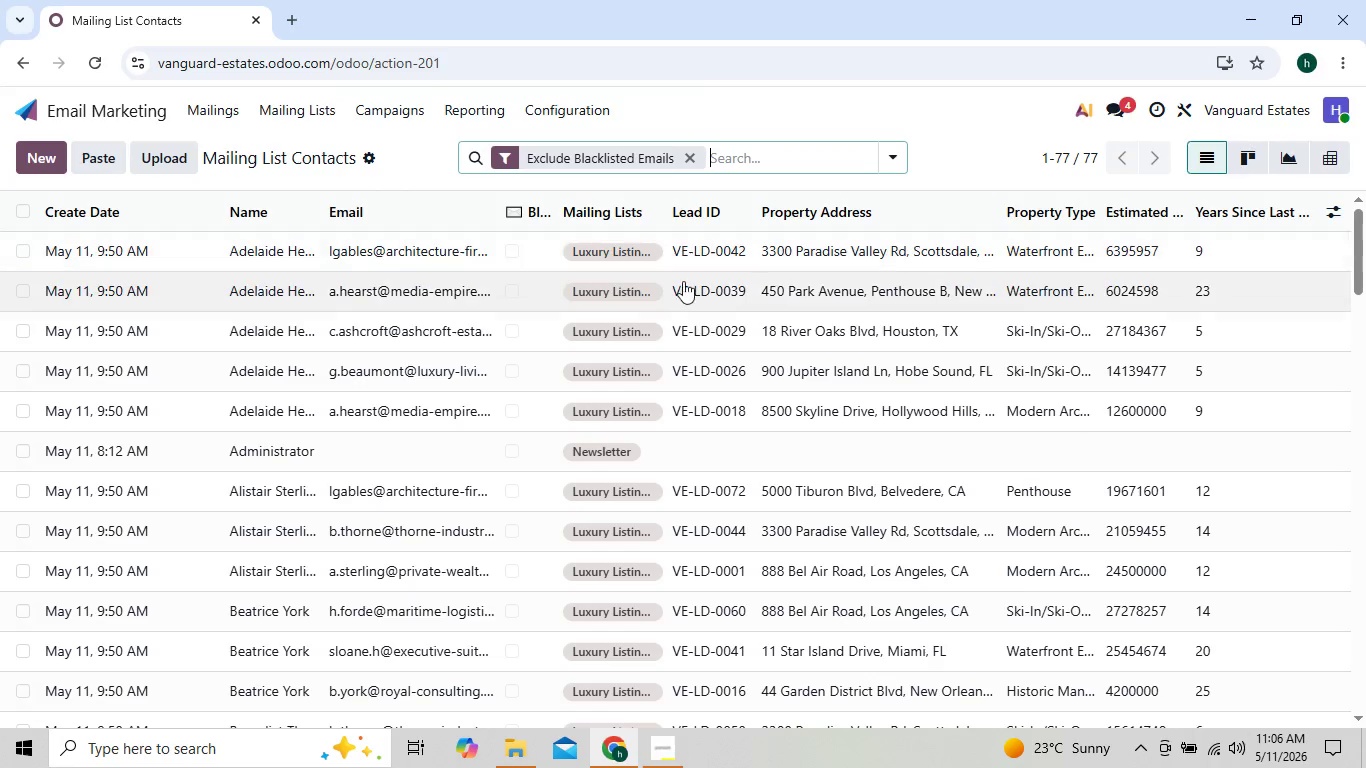 
mouse_move([721, 302])
 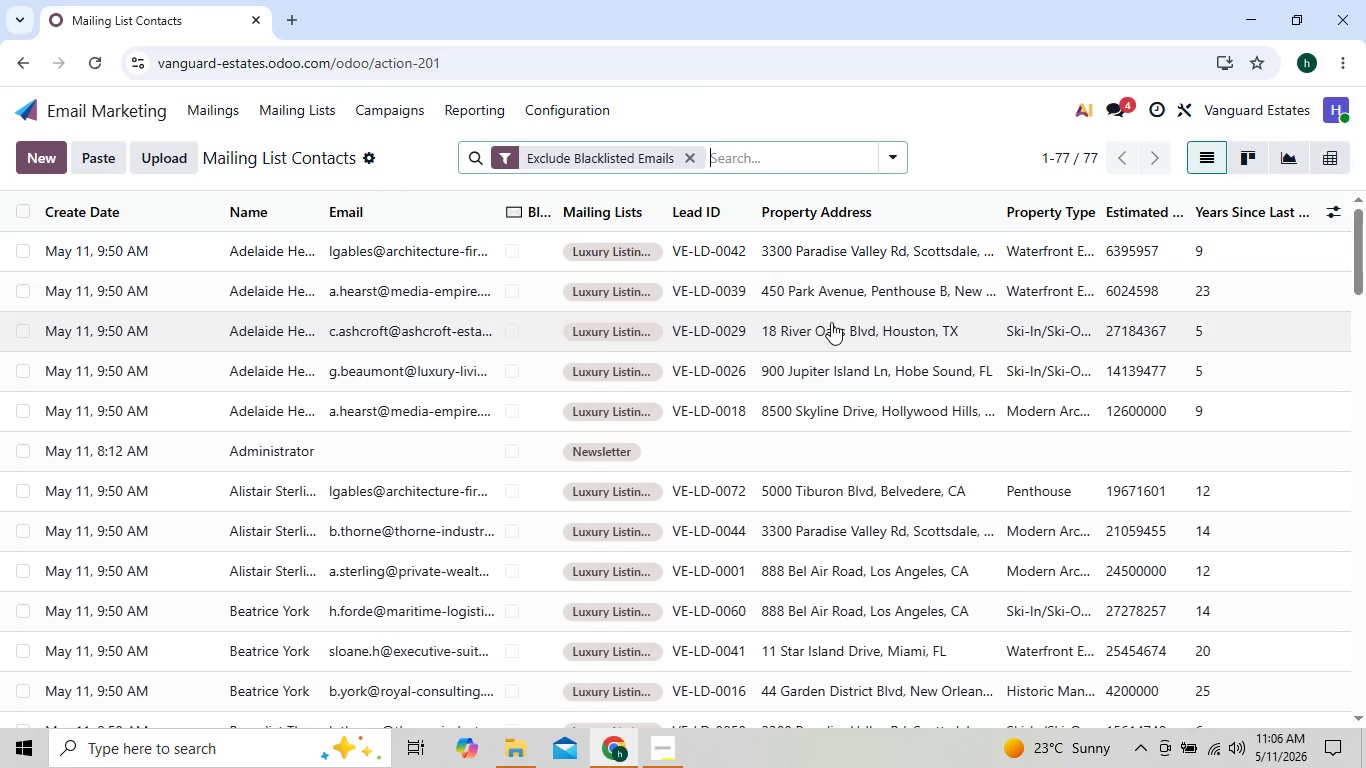 
mouse_move([870, 331])
 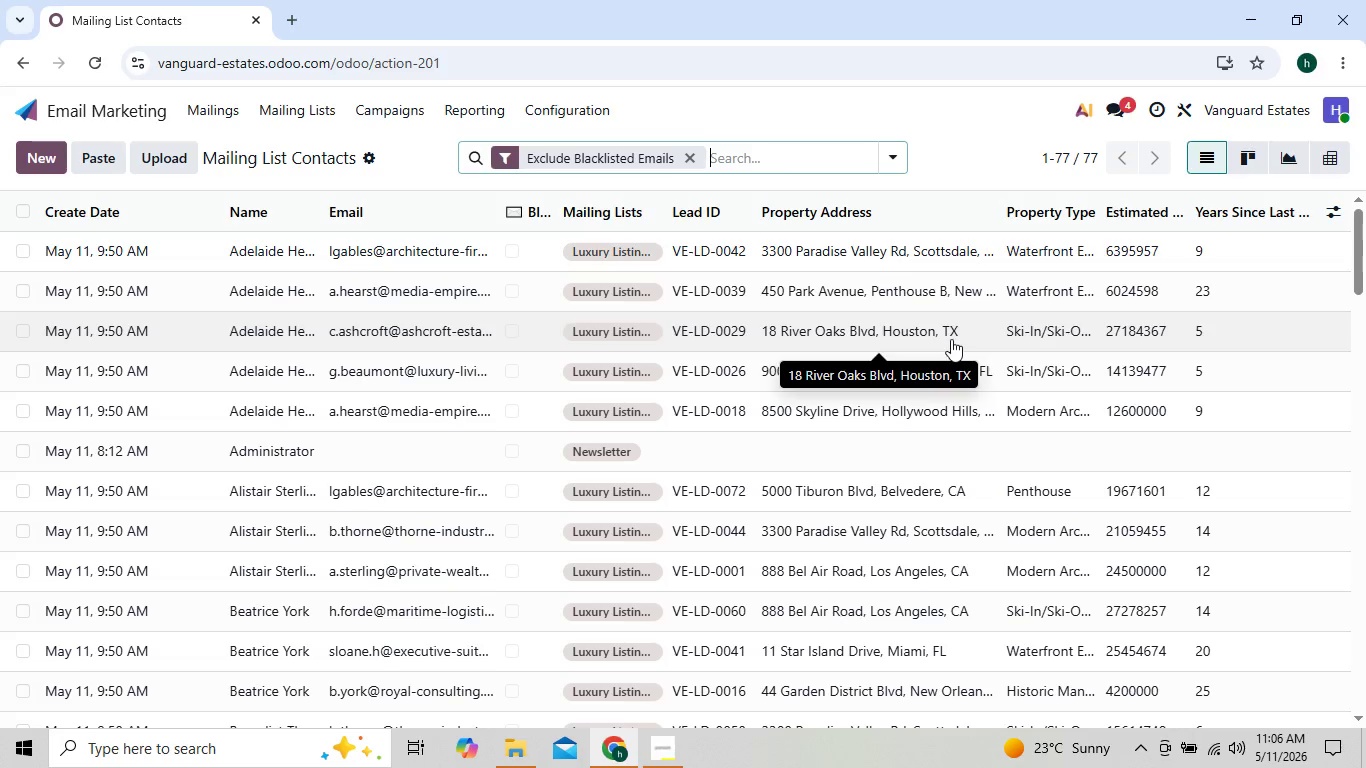 
mouse_move([964, 399])
 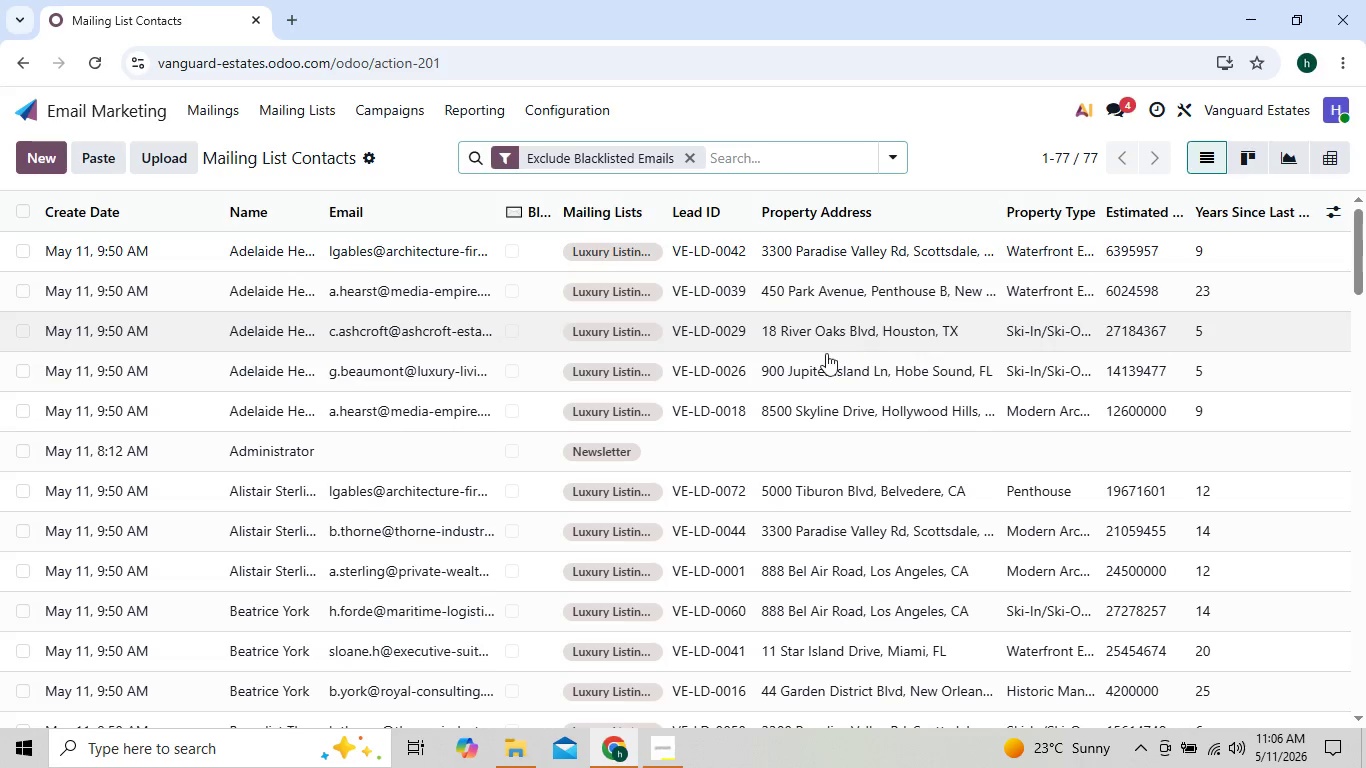 
mouse_move([807, 369])
 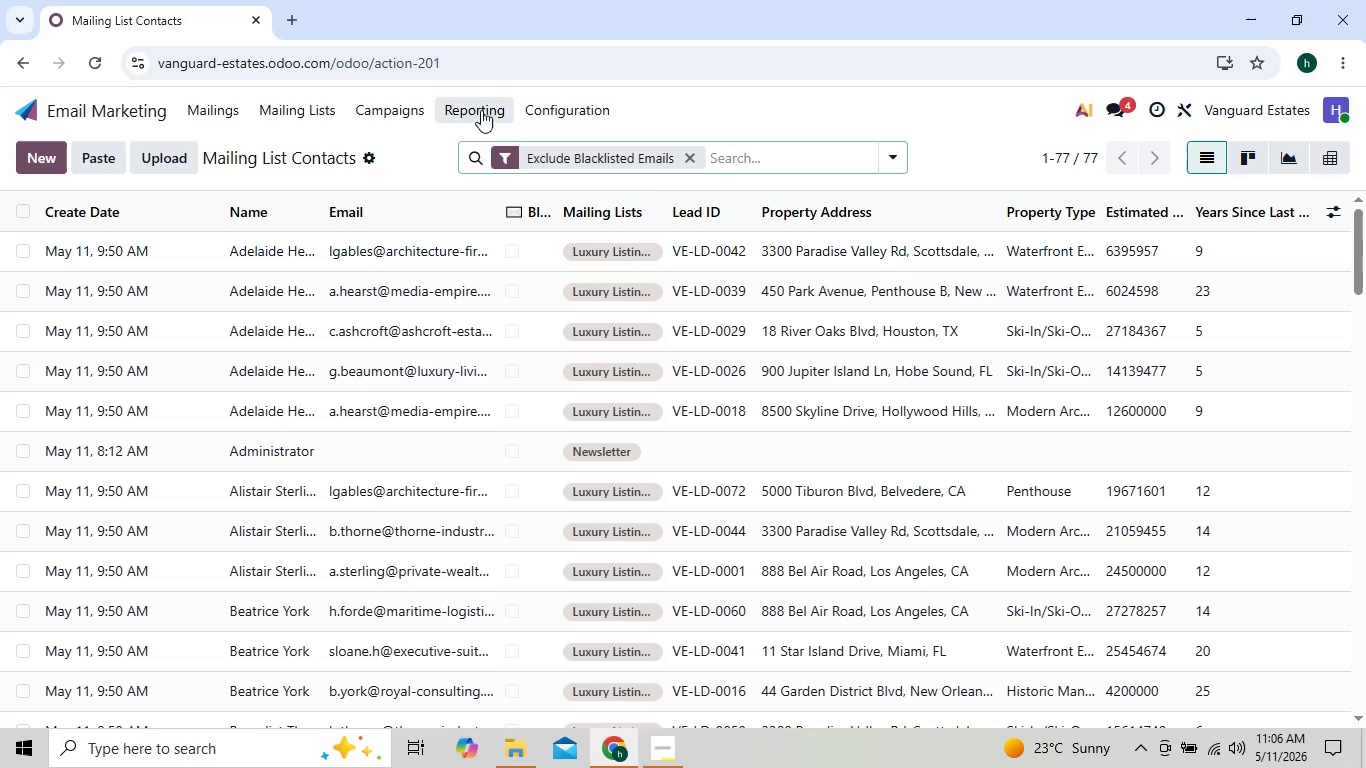 
left_click([543, 107])
 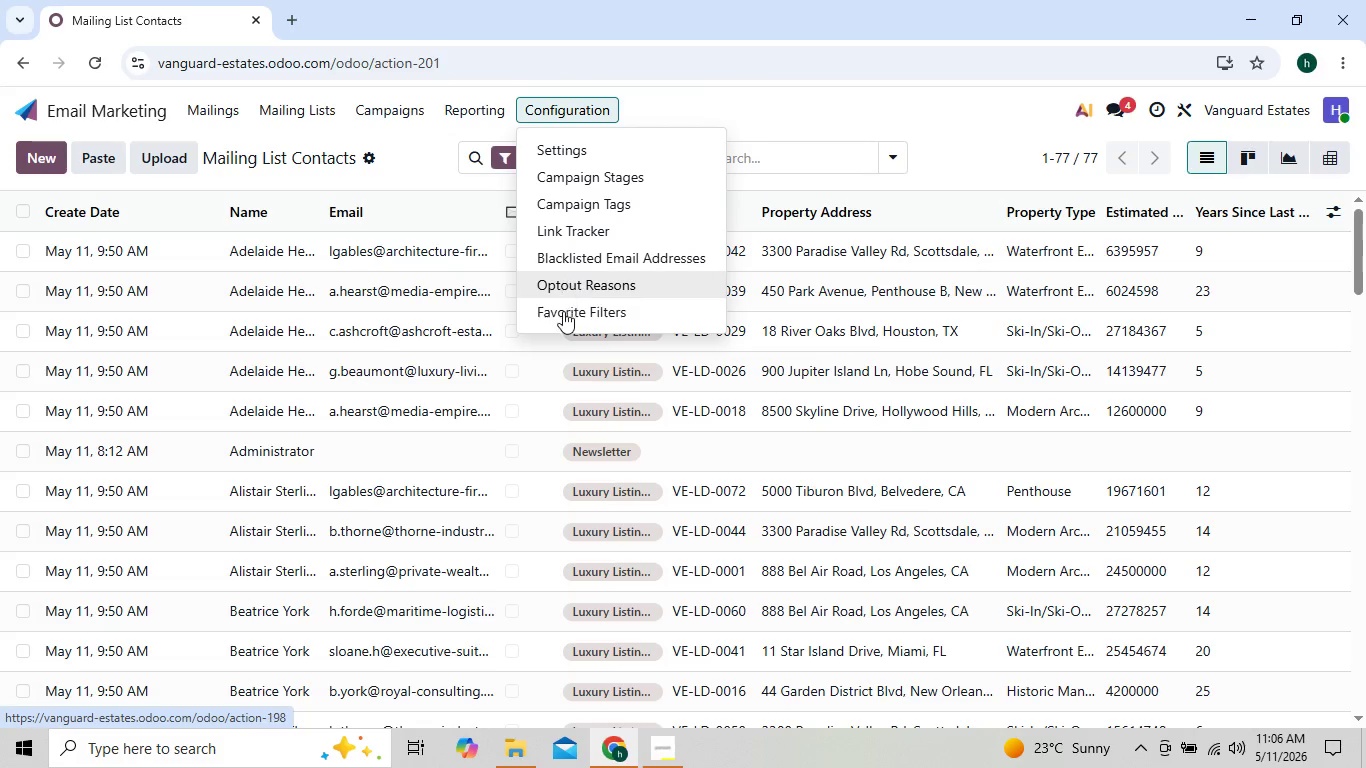 
left_click([562, 313])
 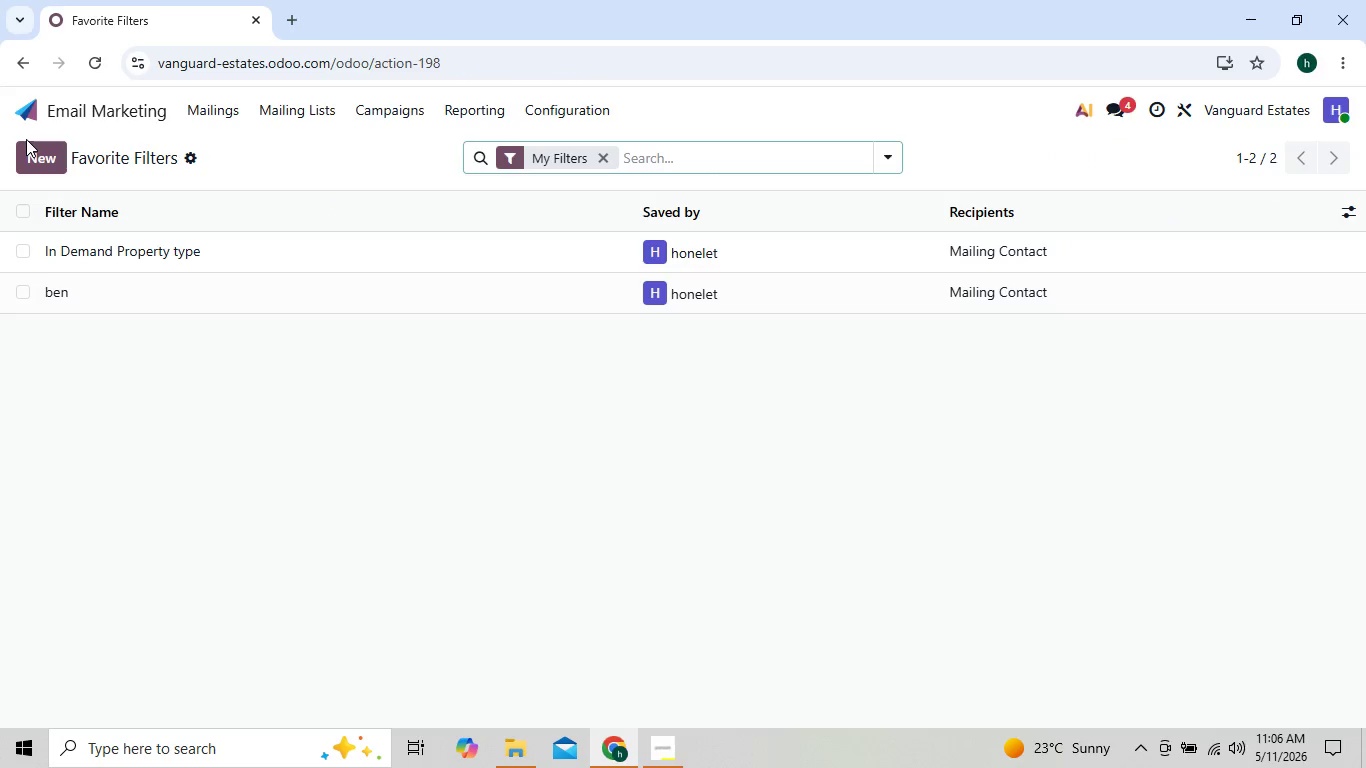 
left_click([29, 148])
 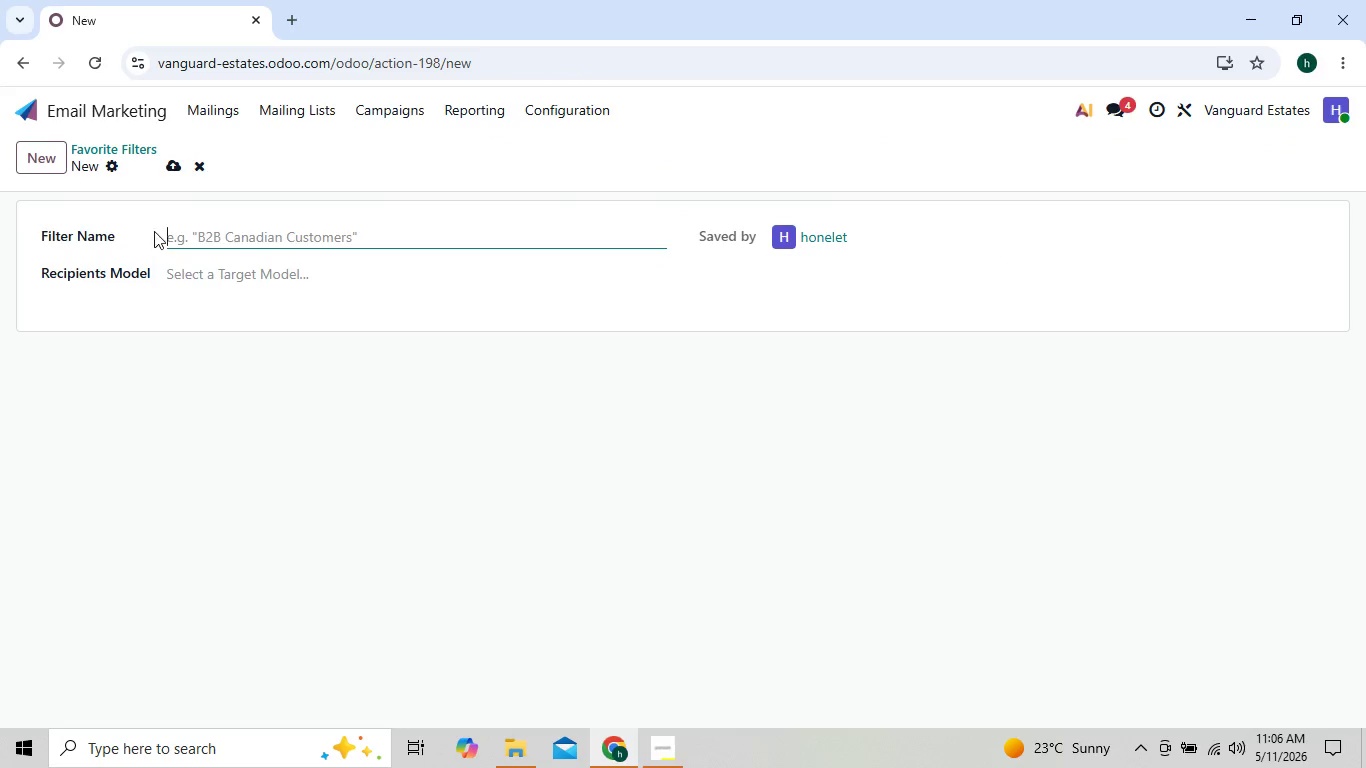 
left_click([211, 229])
 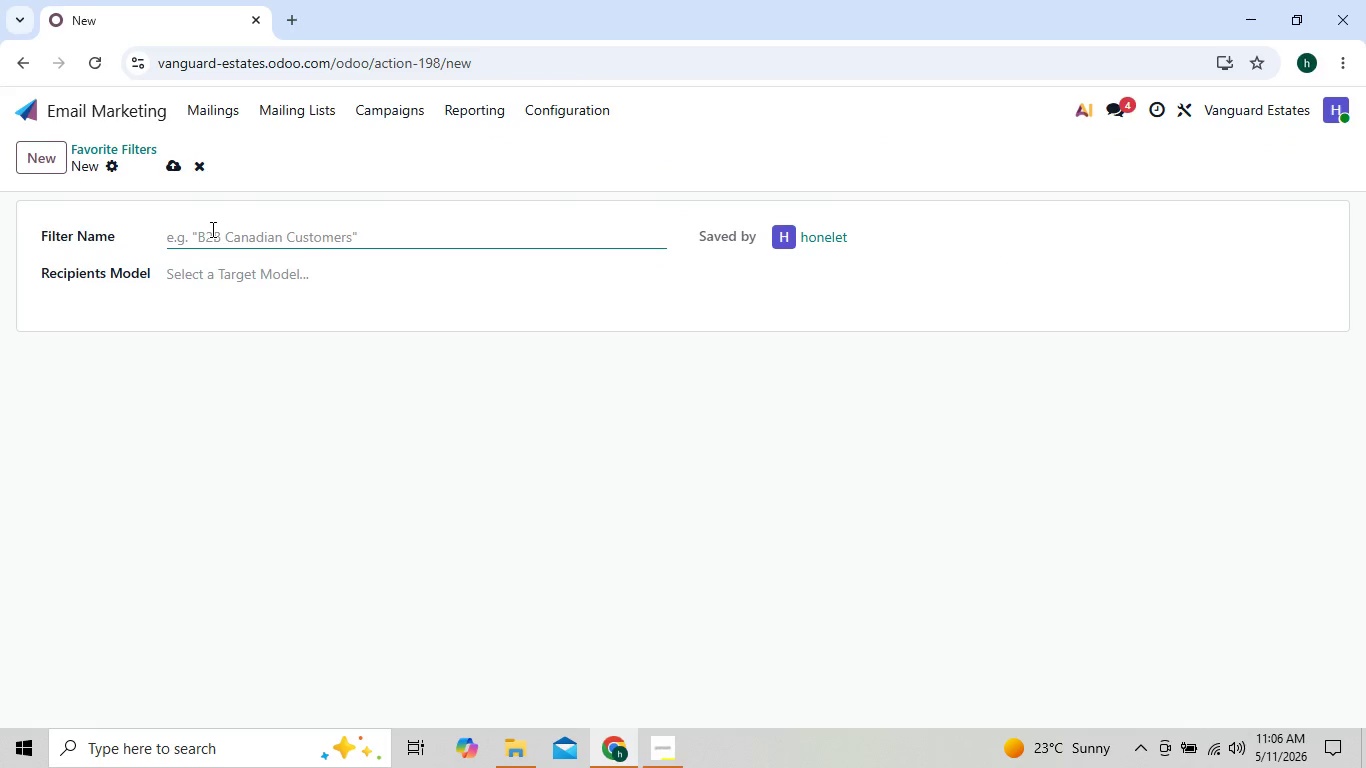 
type(Luxury property owners)
 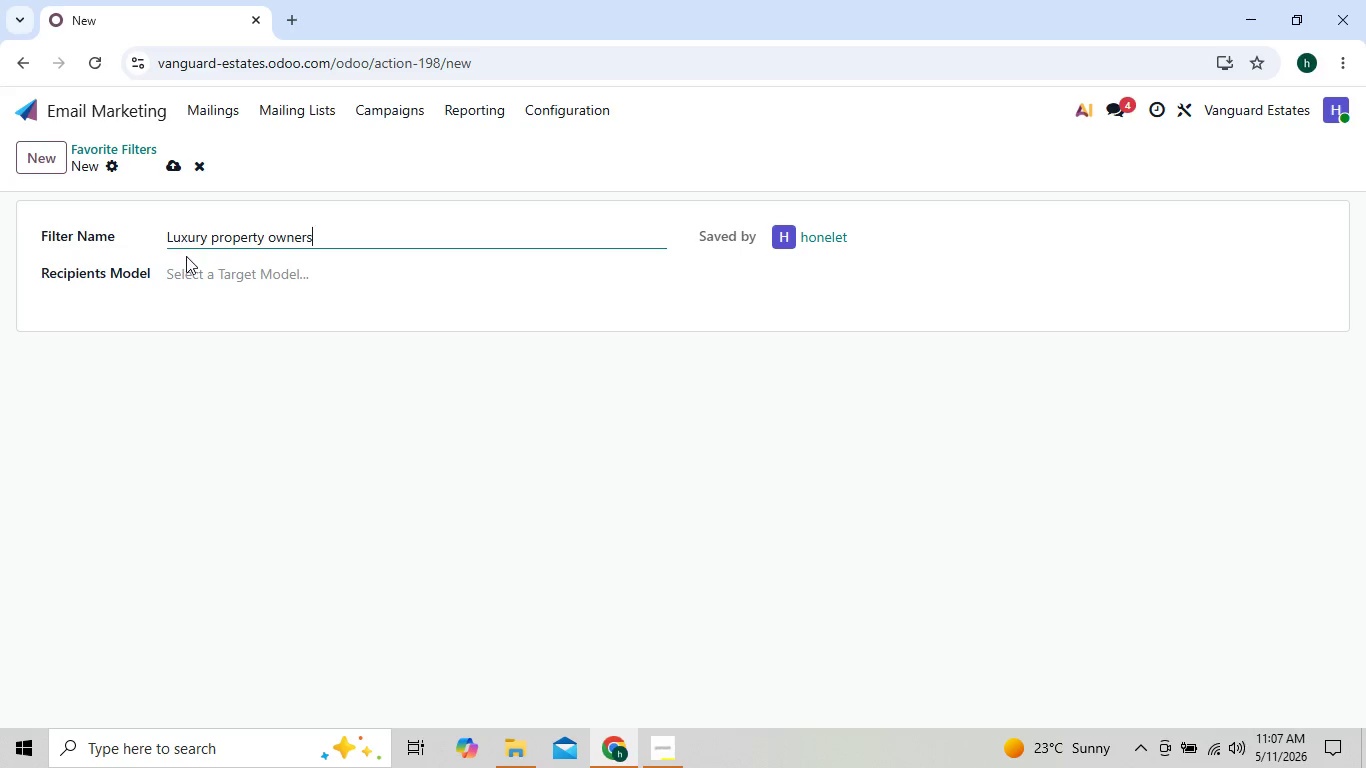 
left_click([206, 256])
 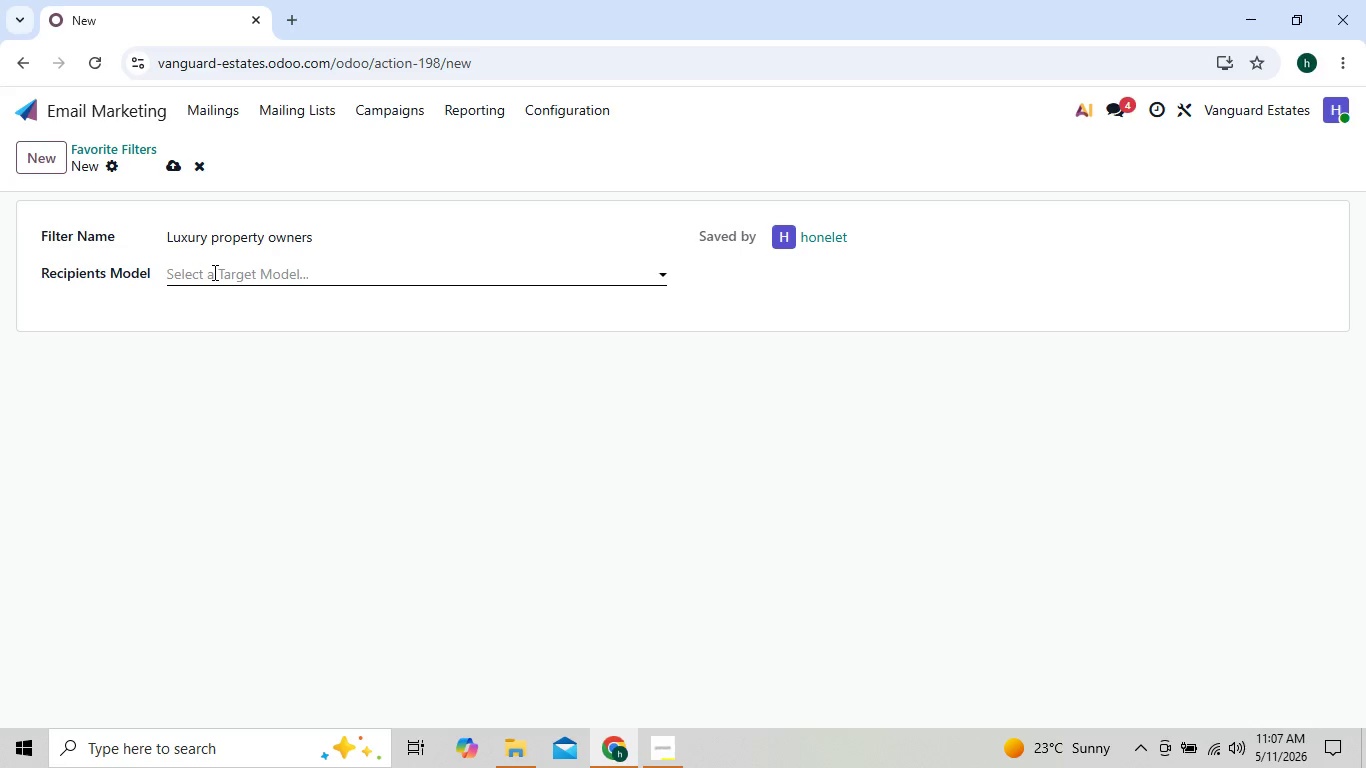 
left_click([213, 272])
 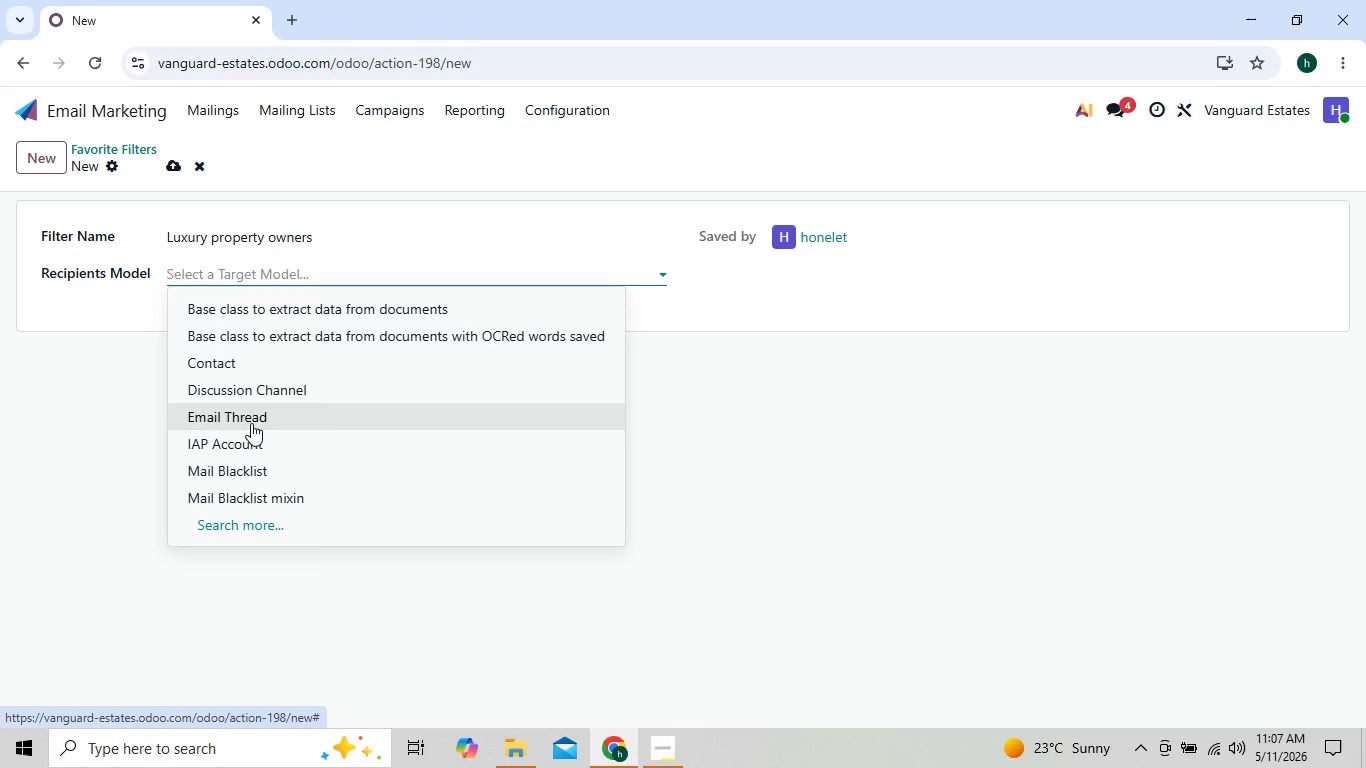 
wait(5.53)
 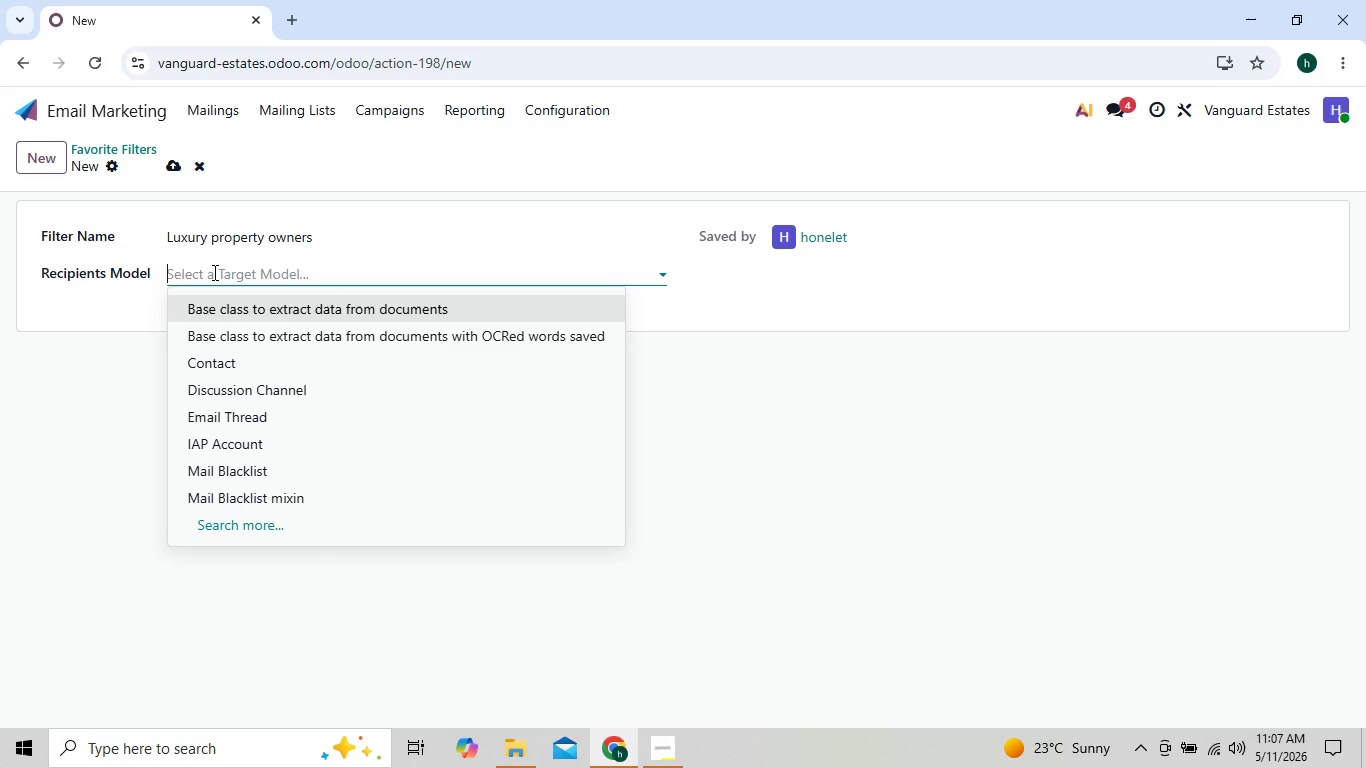 
left_click([284, 272])
 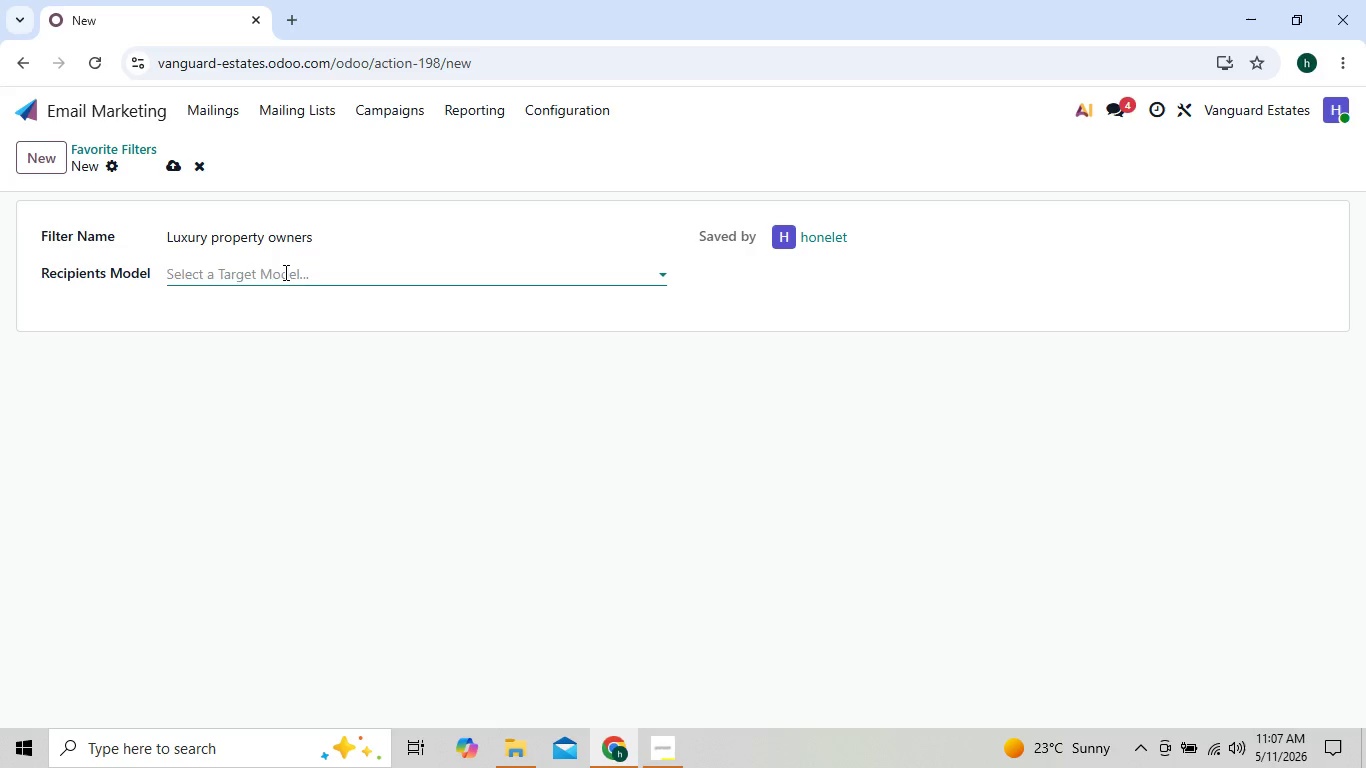 
type(mail)
 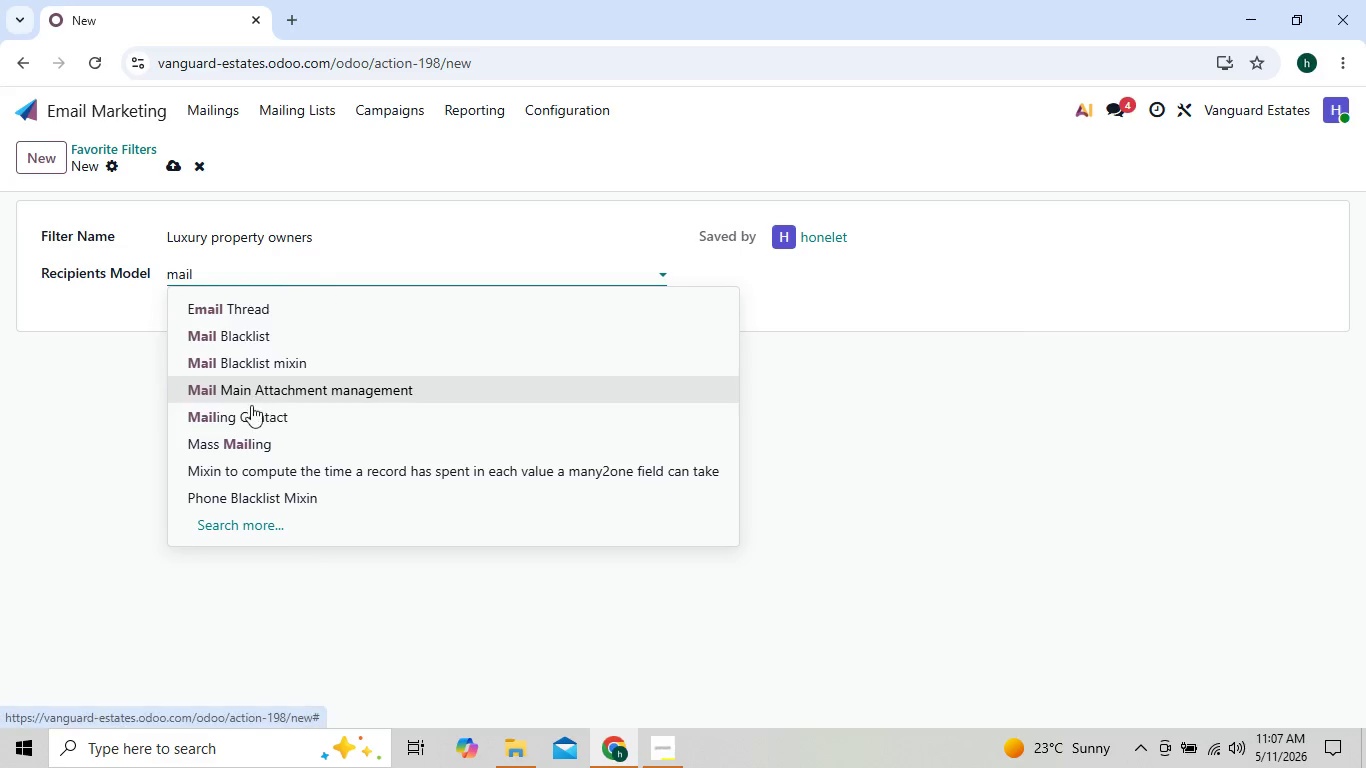 
double_click([251, 411])
 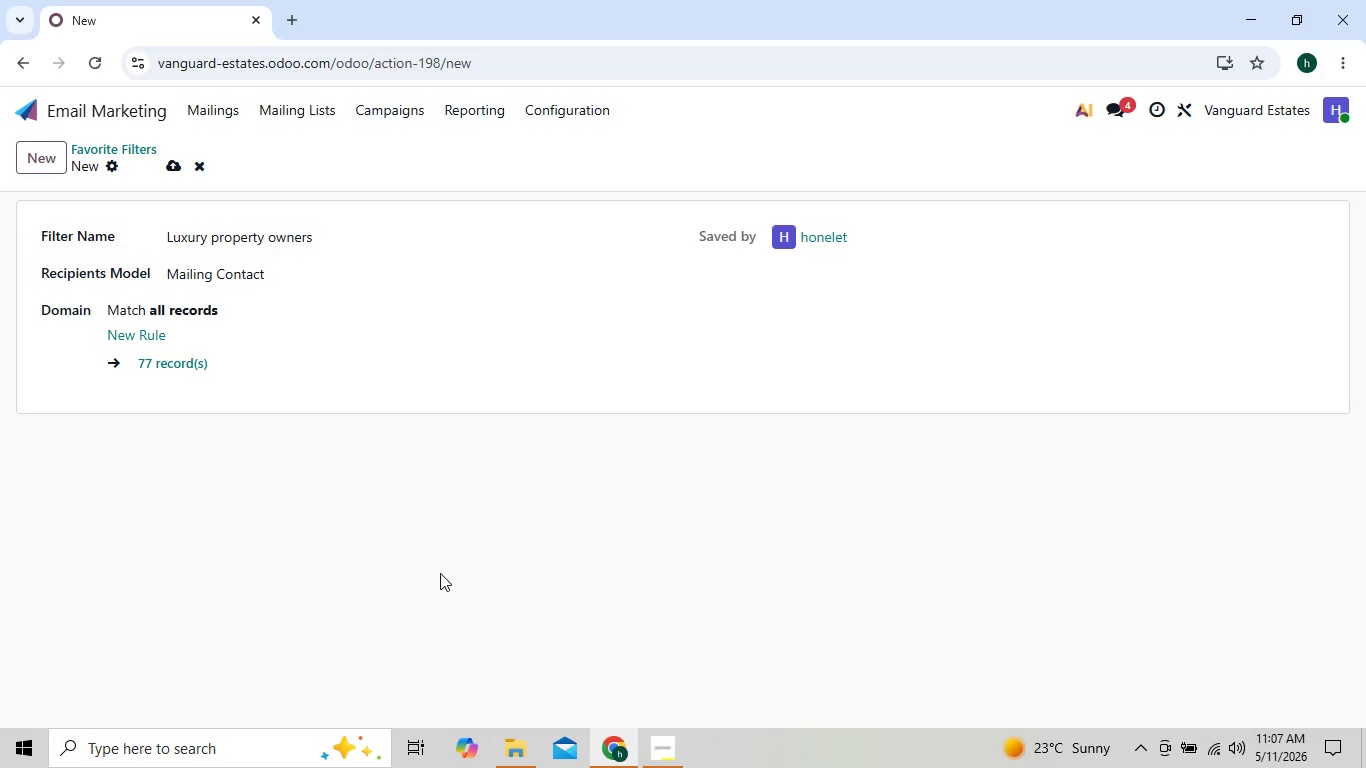 
wait(12.19)
 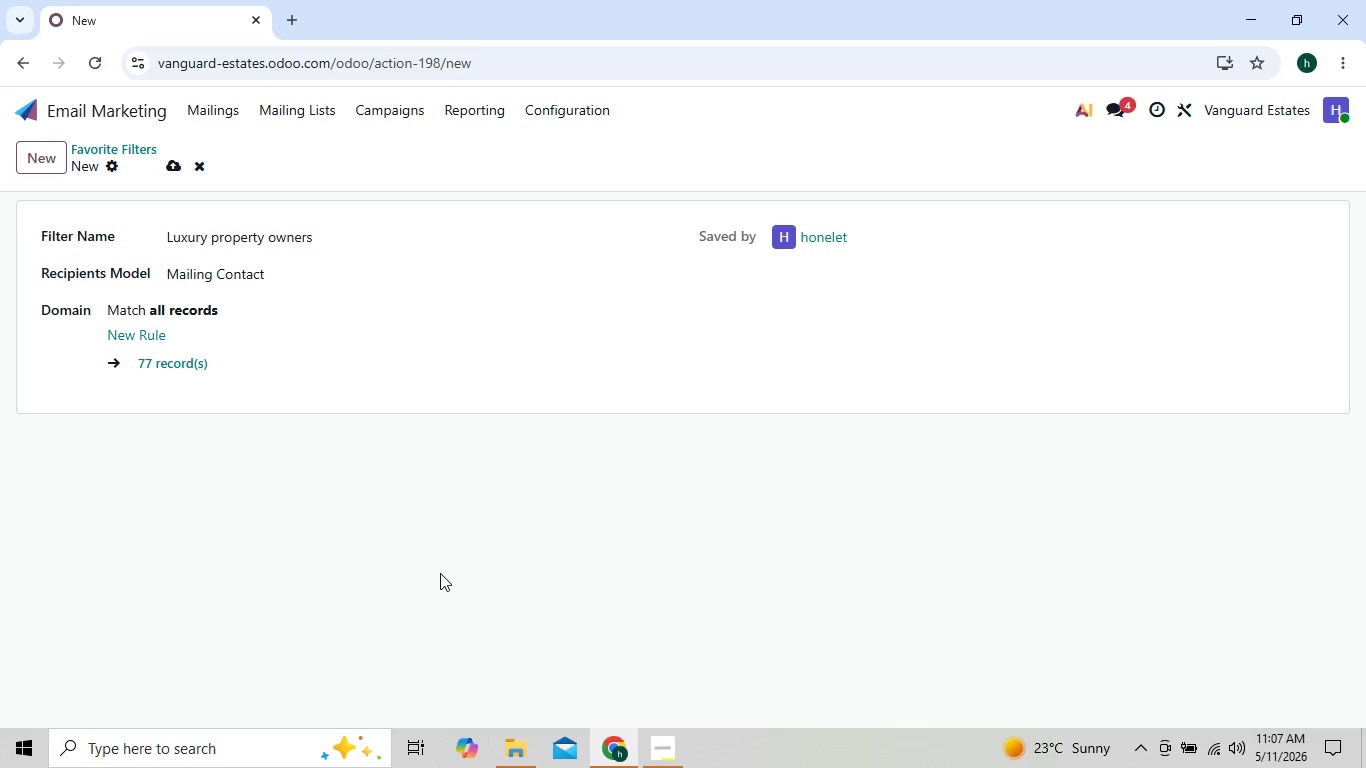 
left_click([158, 339])
 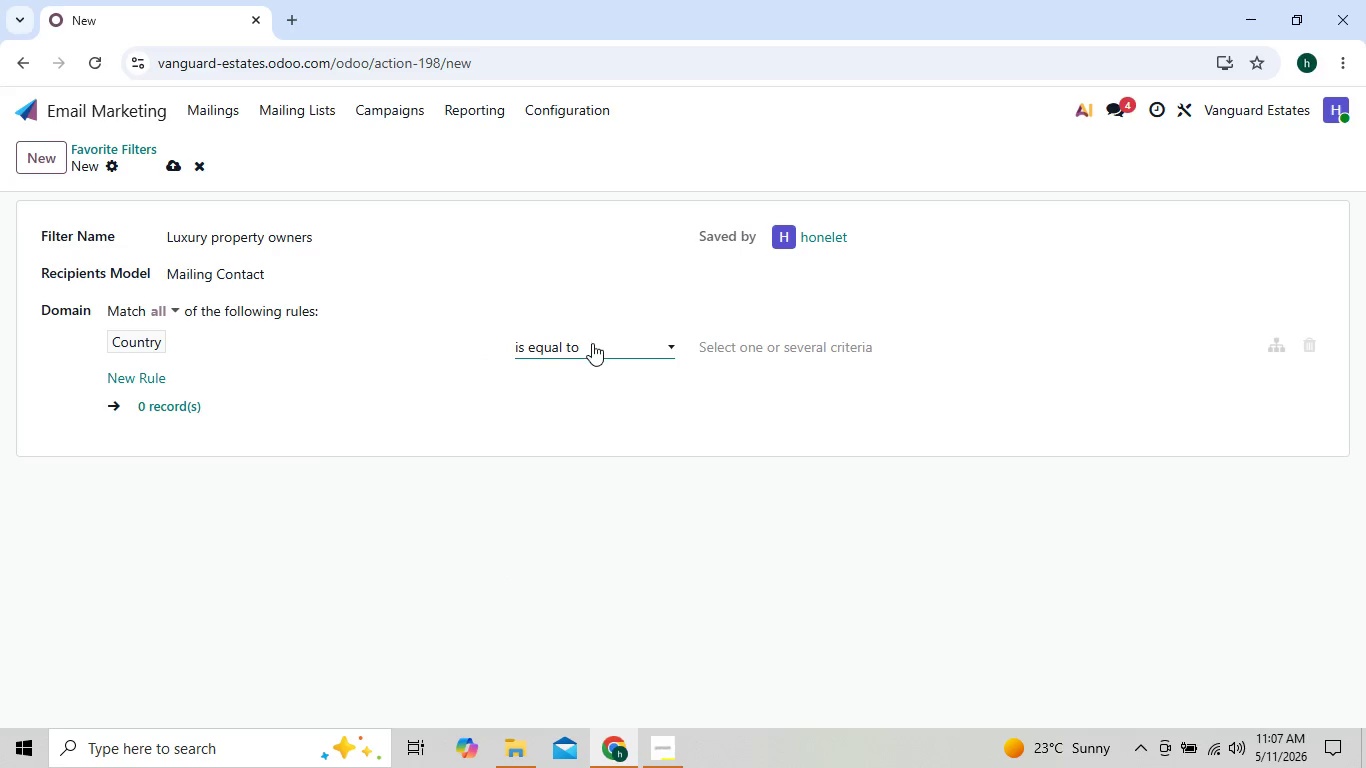 
left_click([586, 346])
 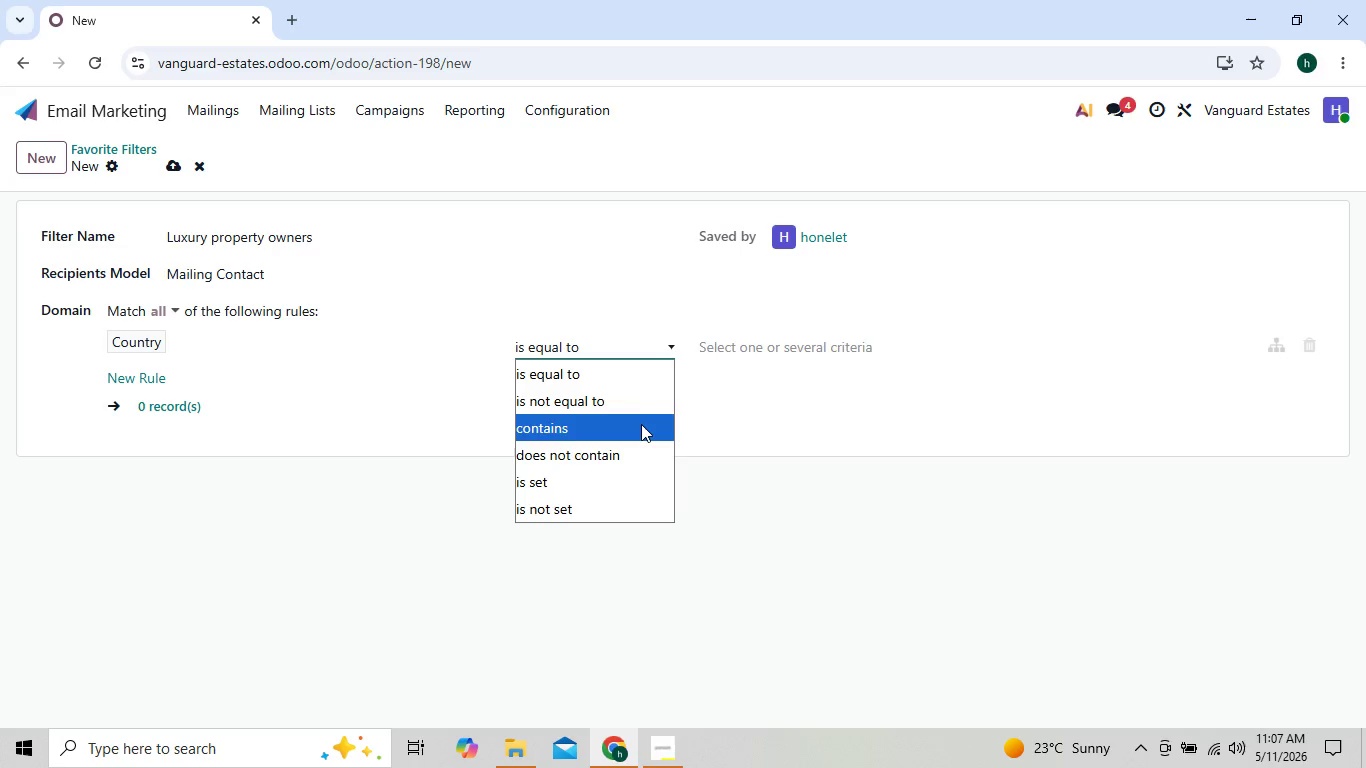 
wait(12.84)
 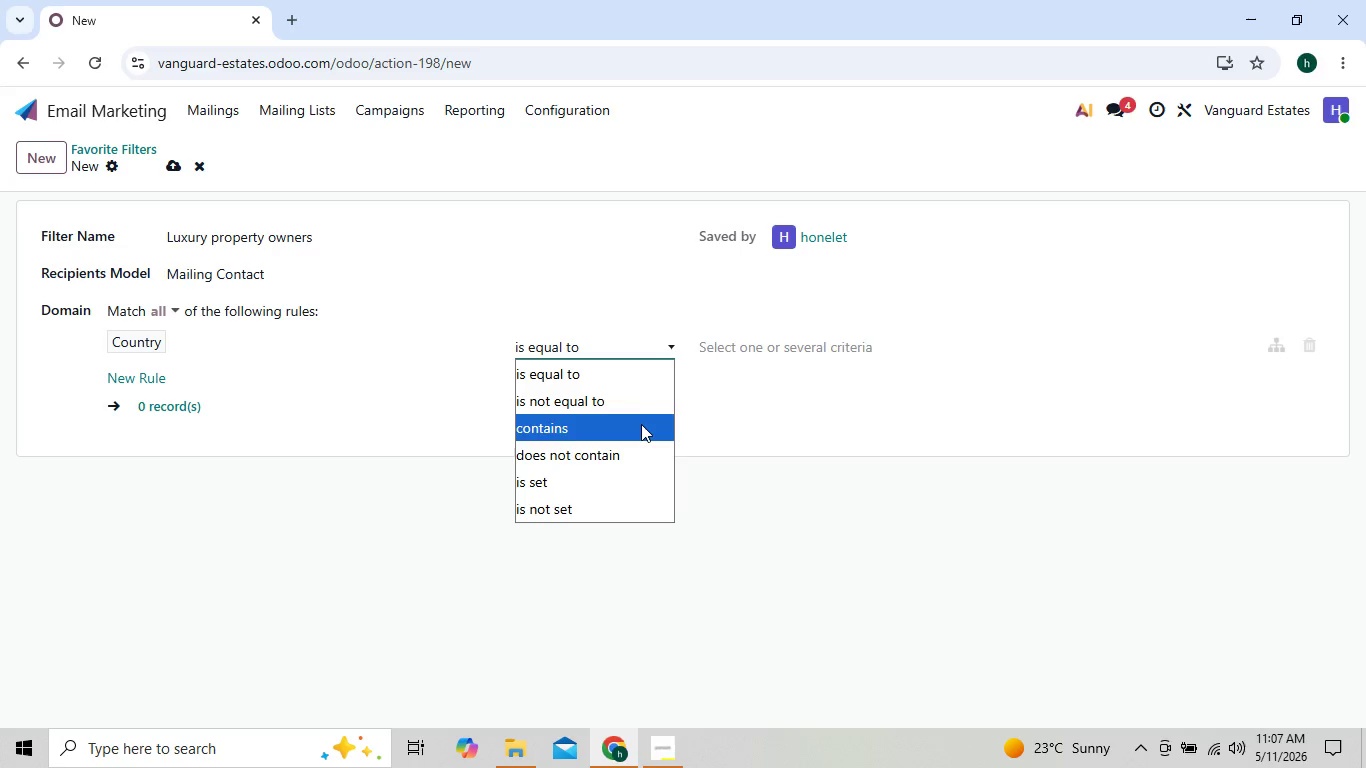 
key(ArrowDown)
 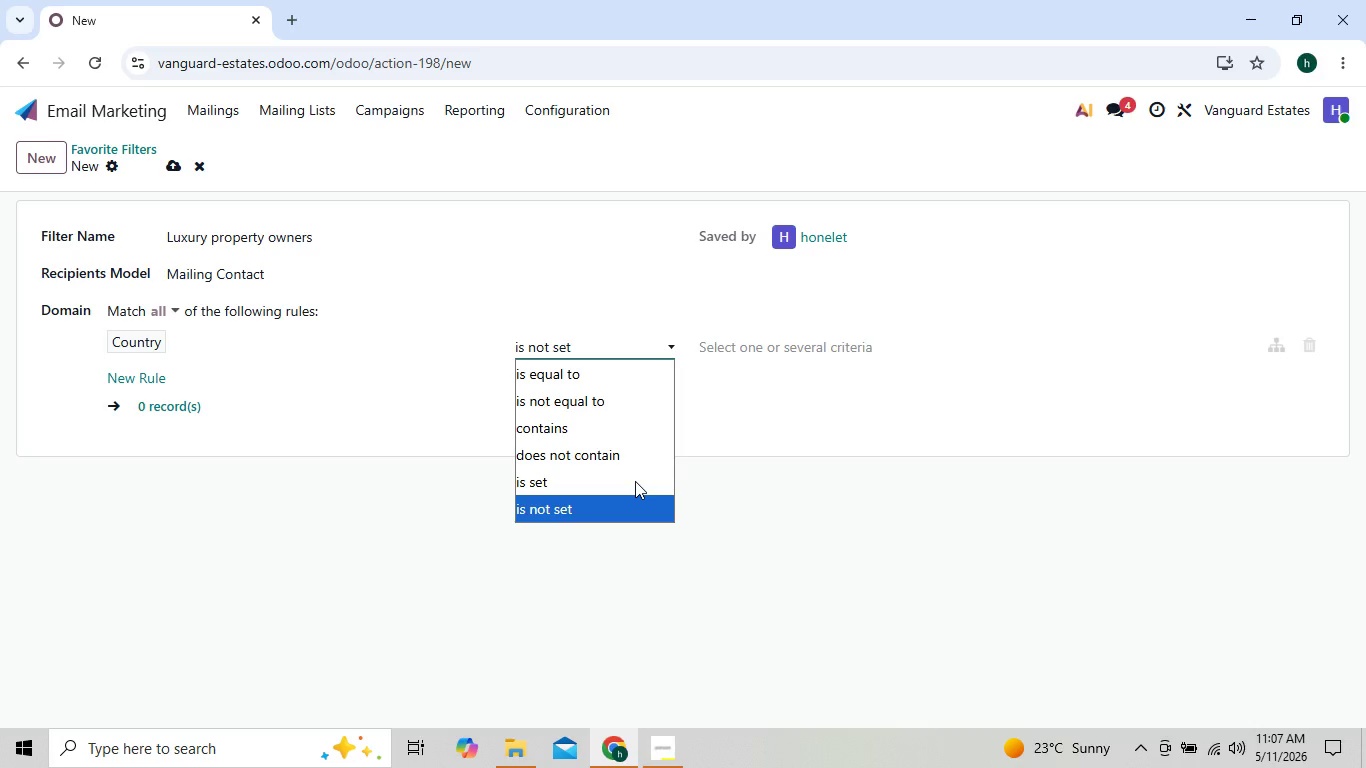 
key(ArrowDown)
 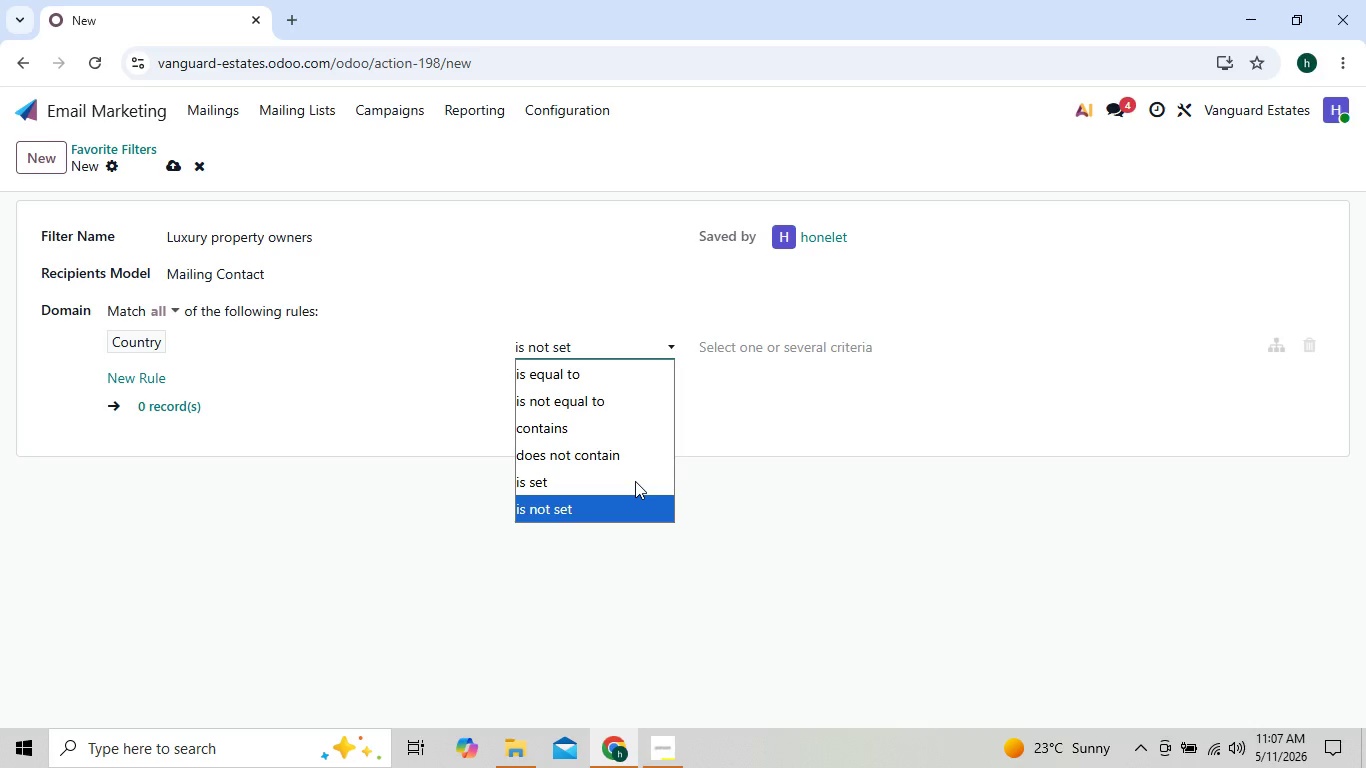 
key(ArrowDown)
 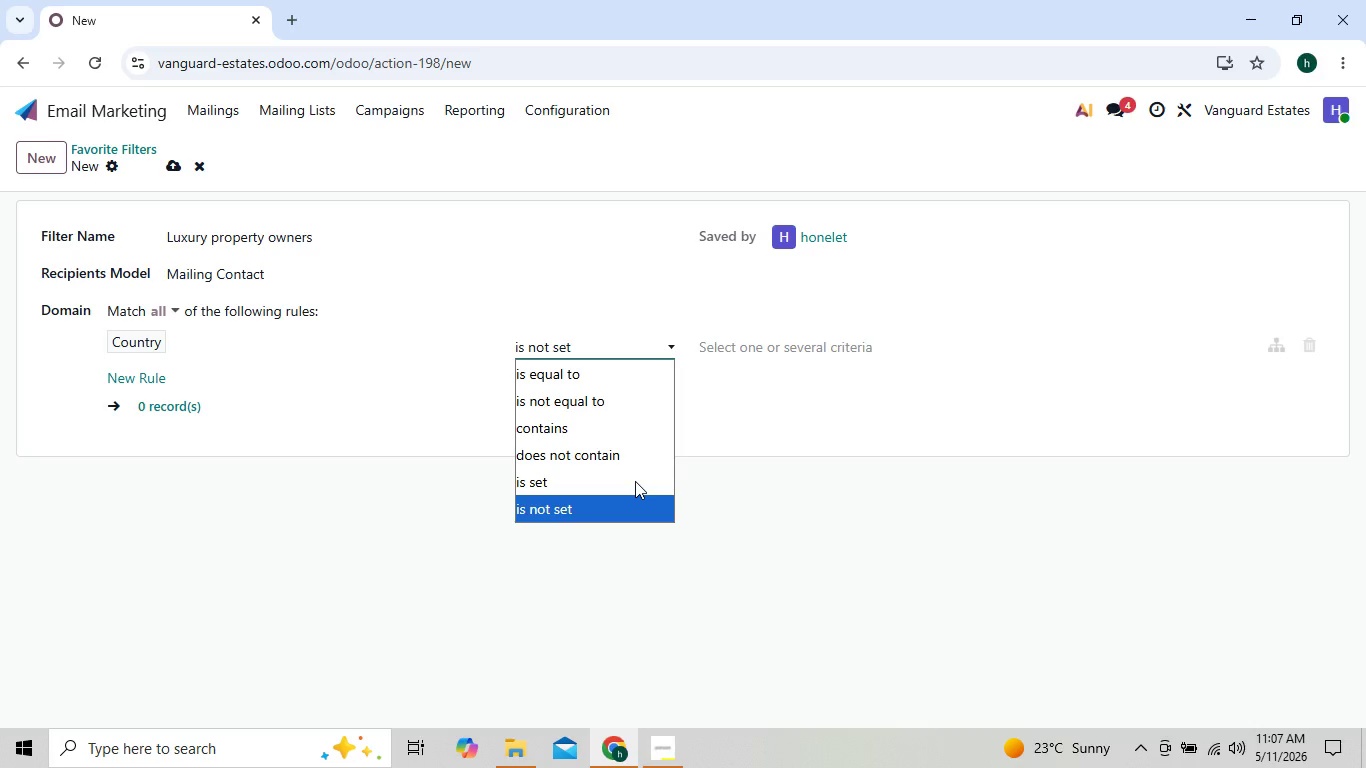 
key(ArrowDown)
 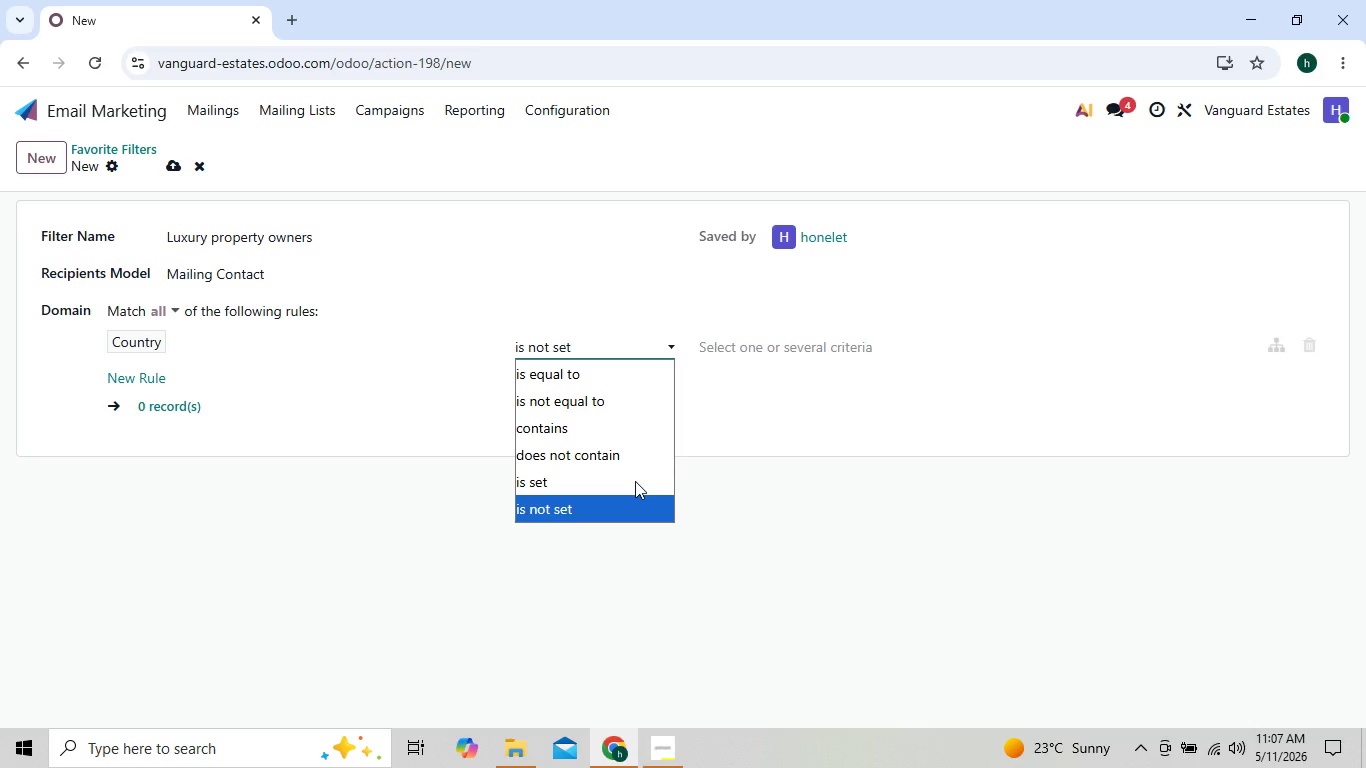 
key(ArrowDown)
 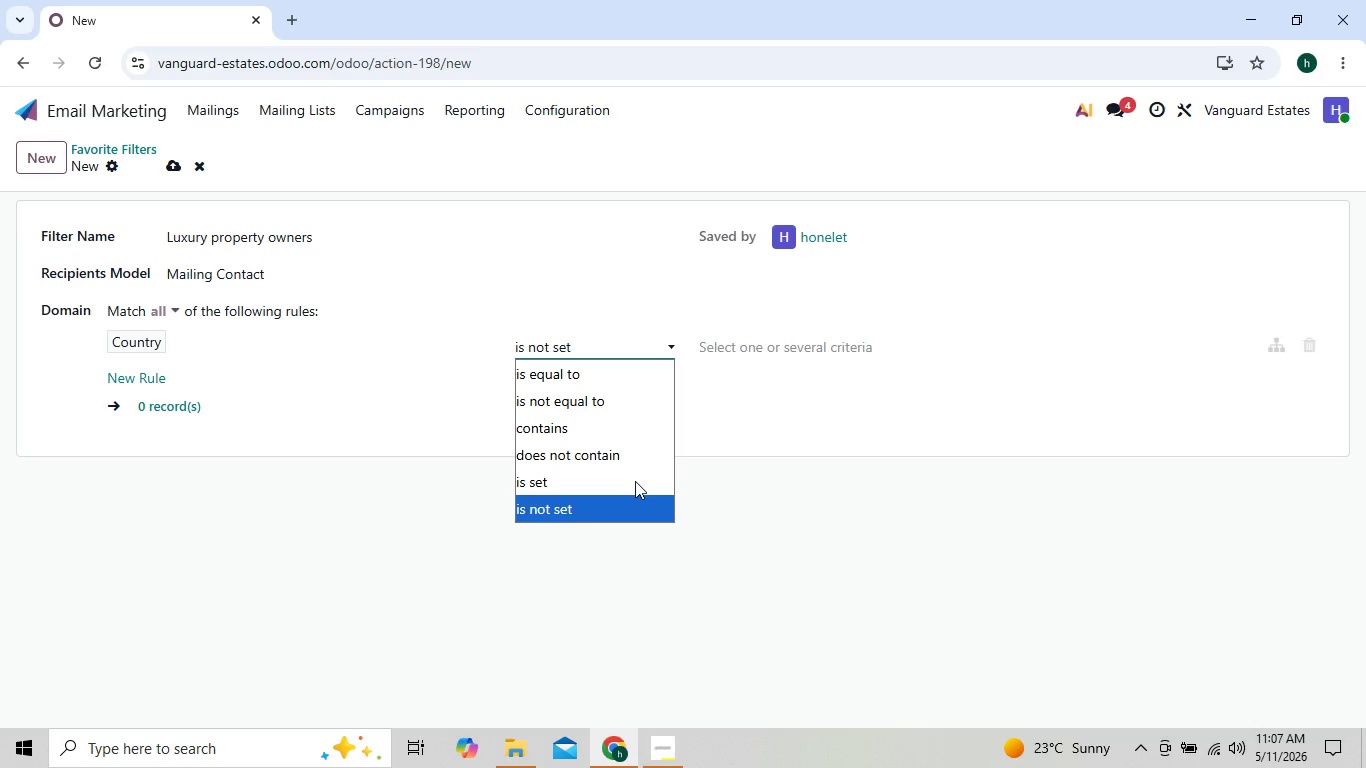 
key(ArrowDown)
 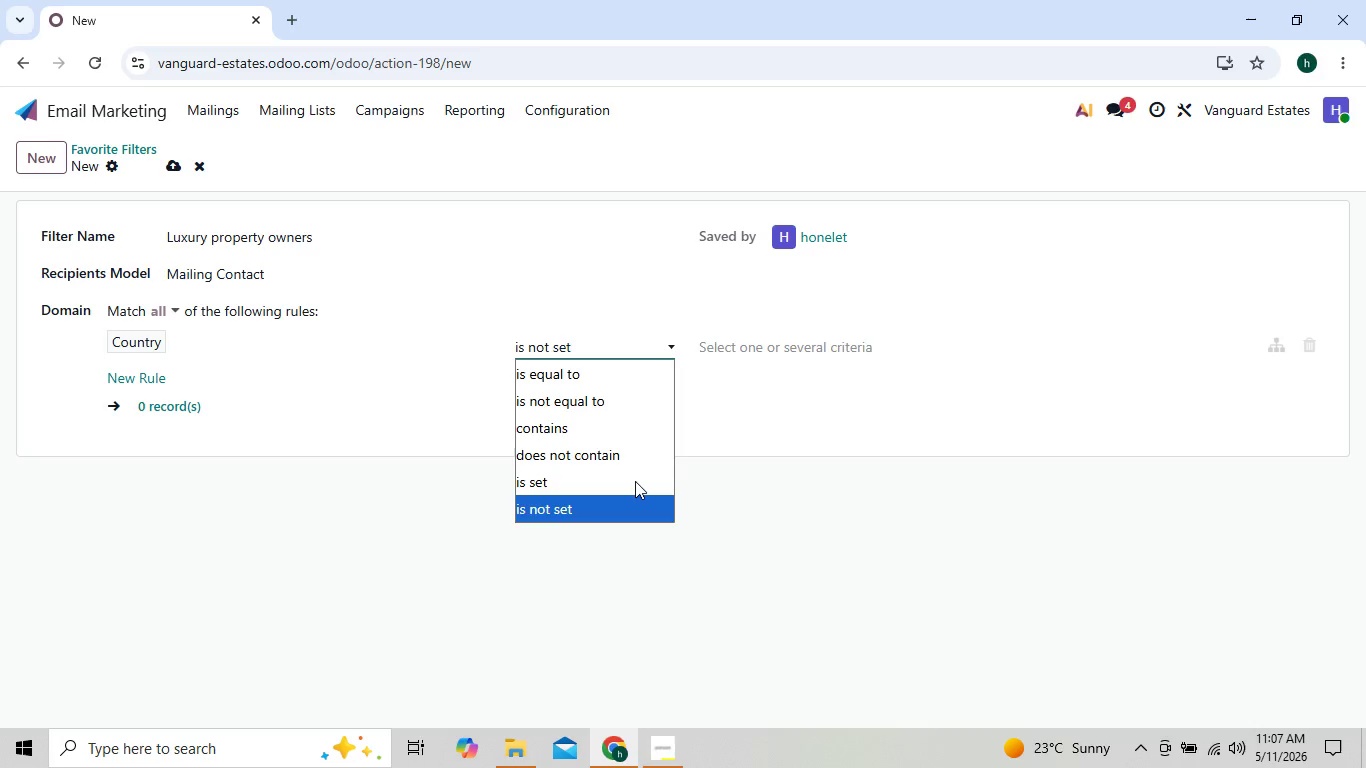 
key(ArrowDown)
 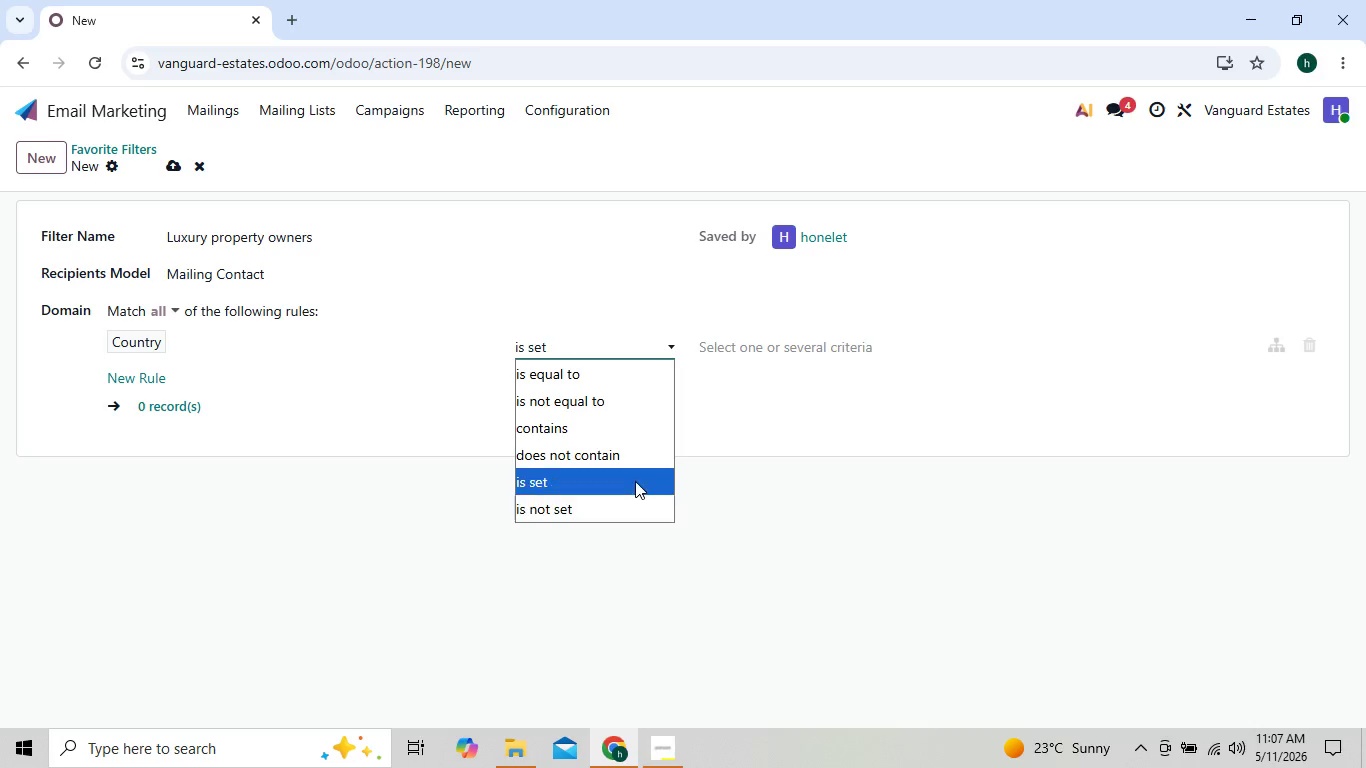 
key(ArrowDown)
 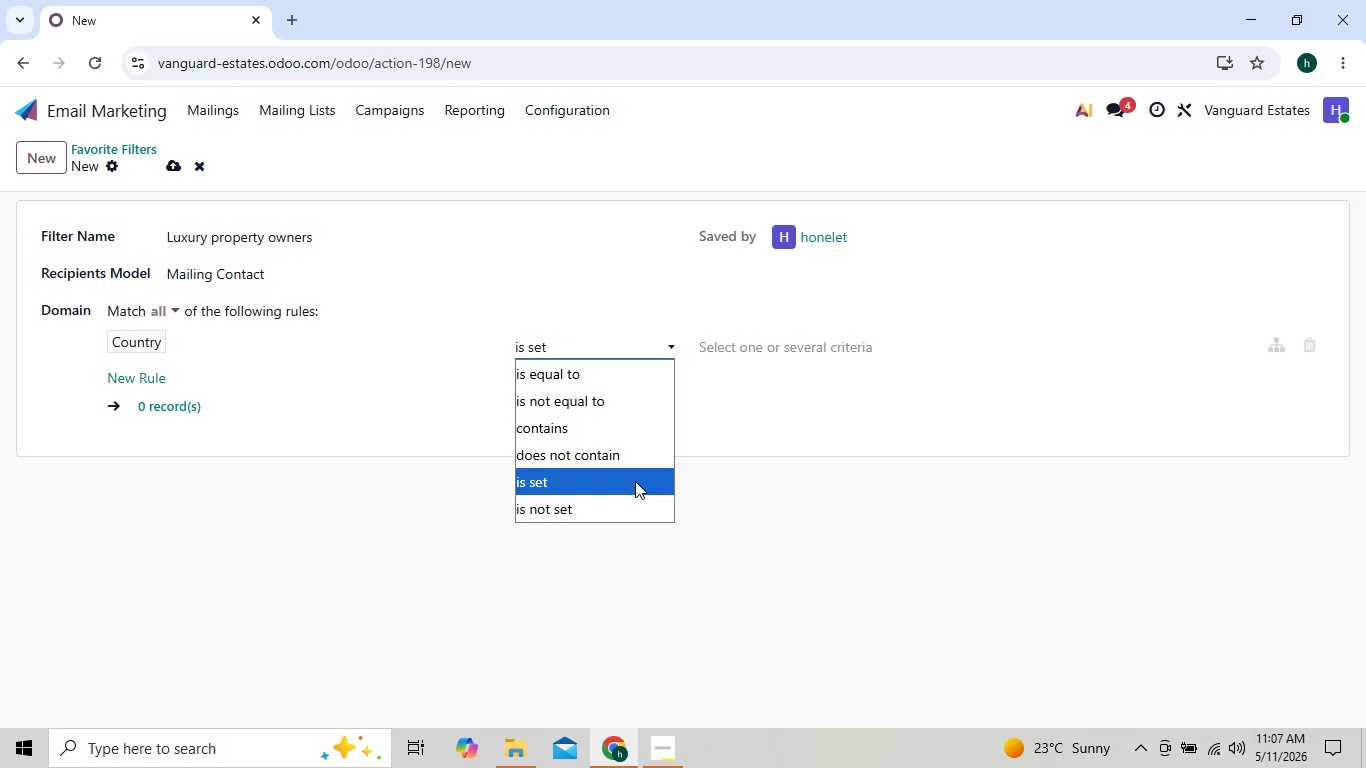 
key(ArrowUp)
 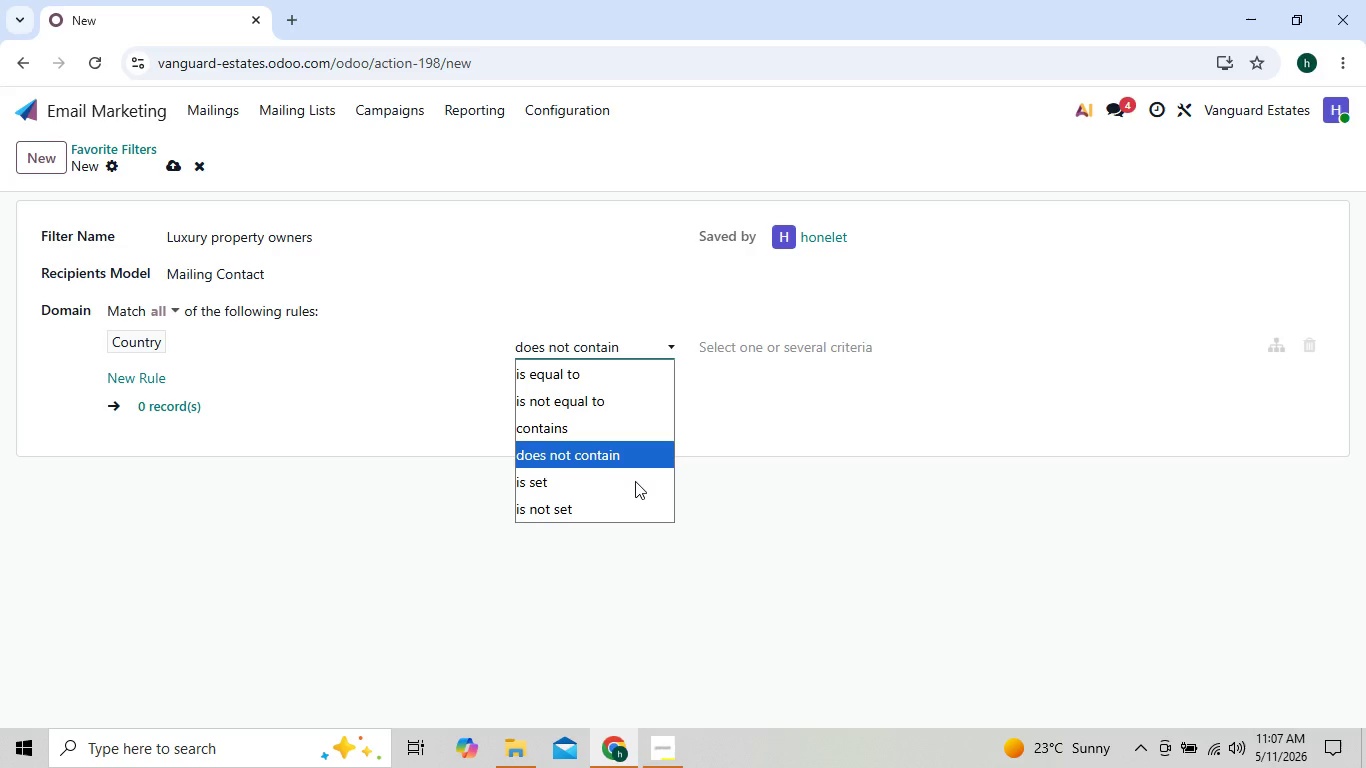 
key(ArrowUp)
 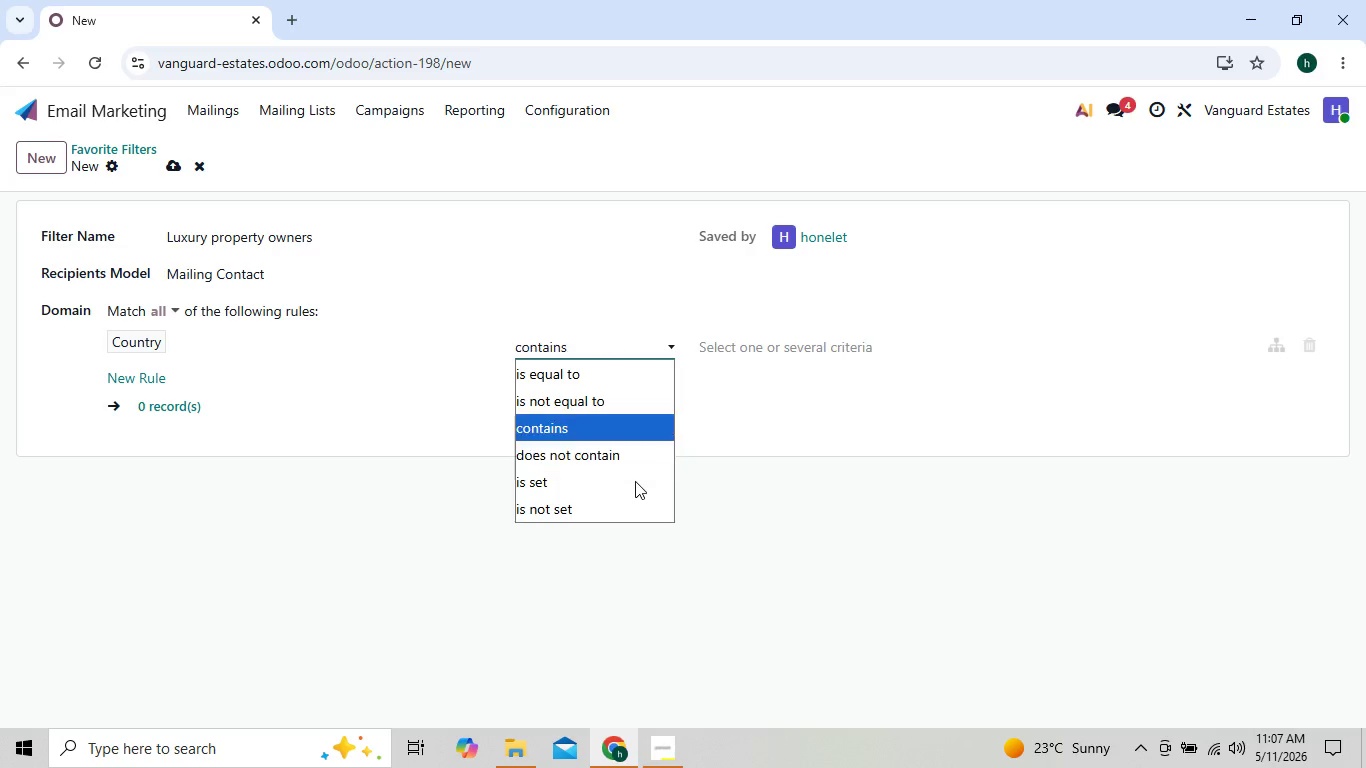 
key(ArrowUp)
 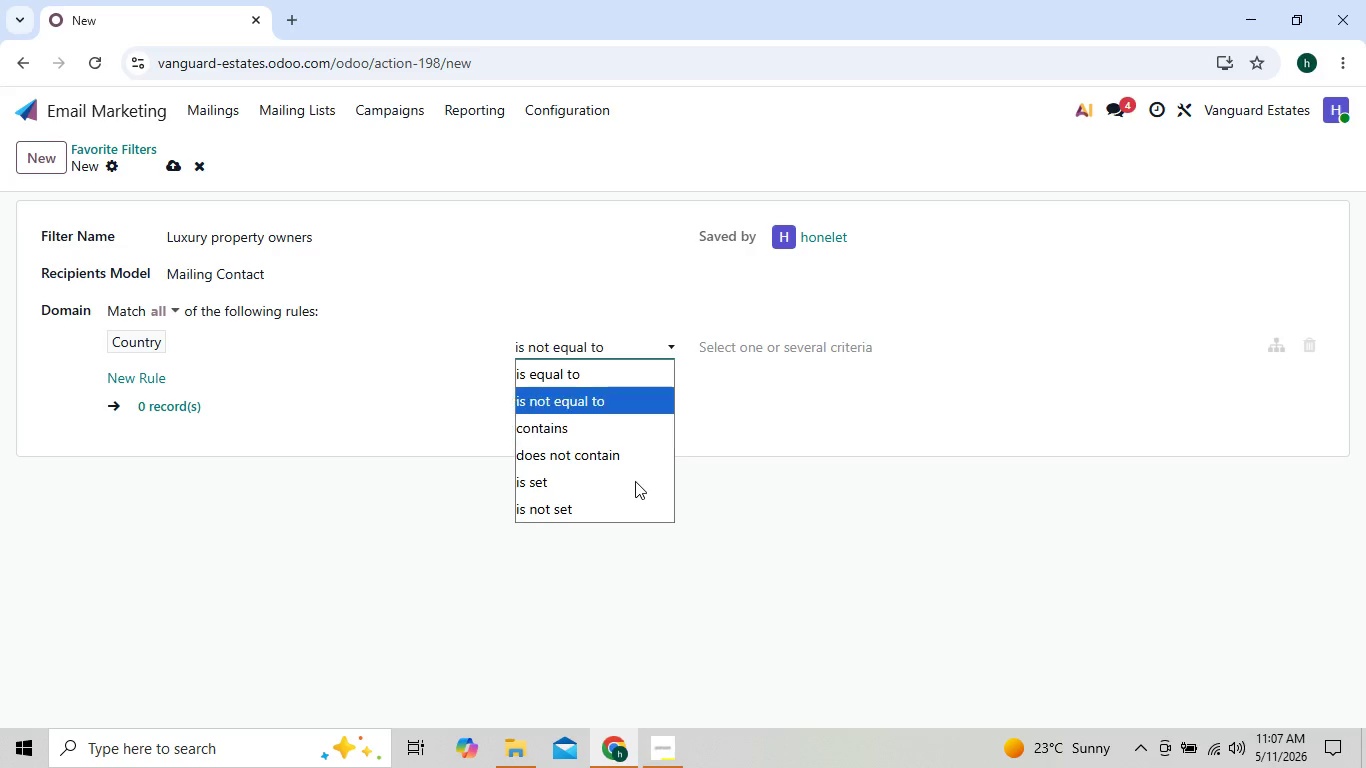 
key(ArrowUp)
 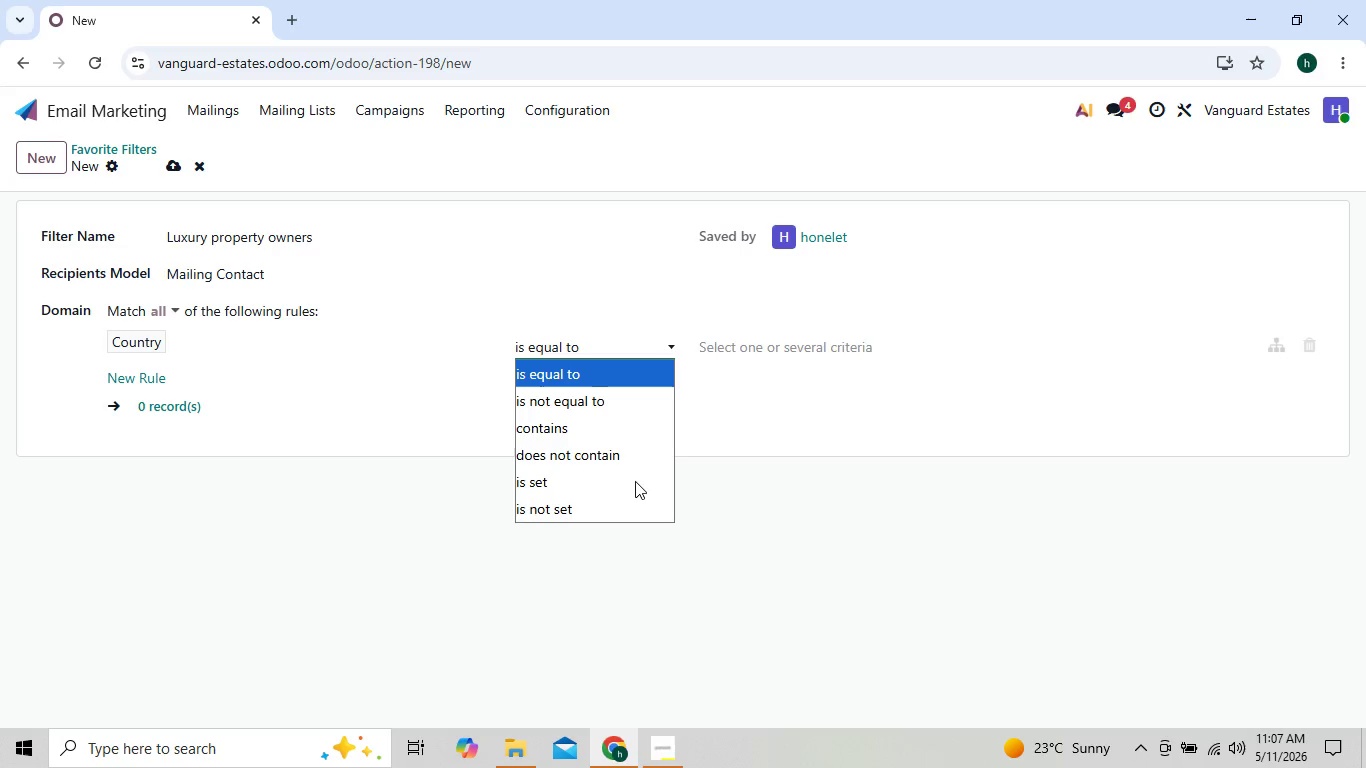 
key(ArrowUp)
 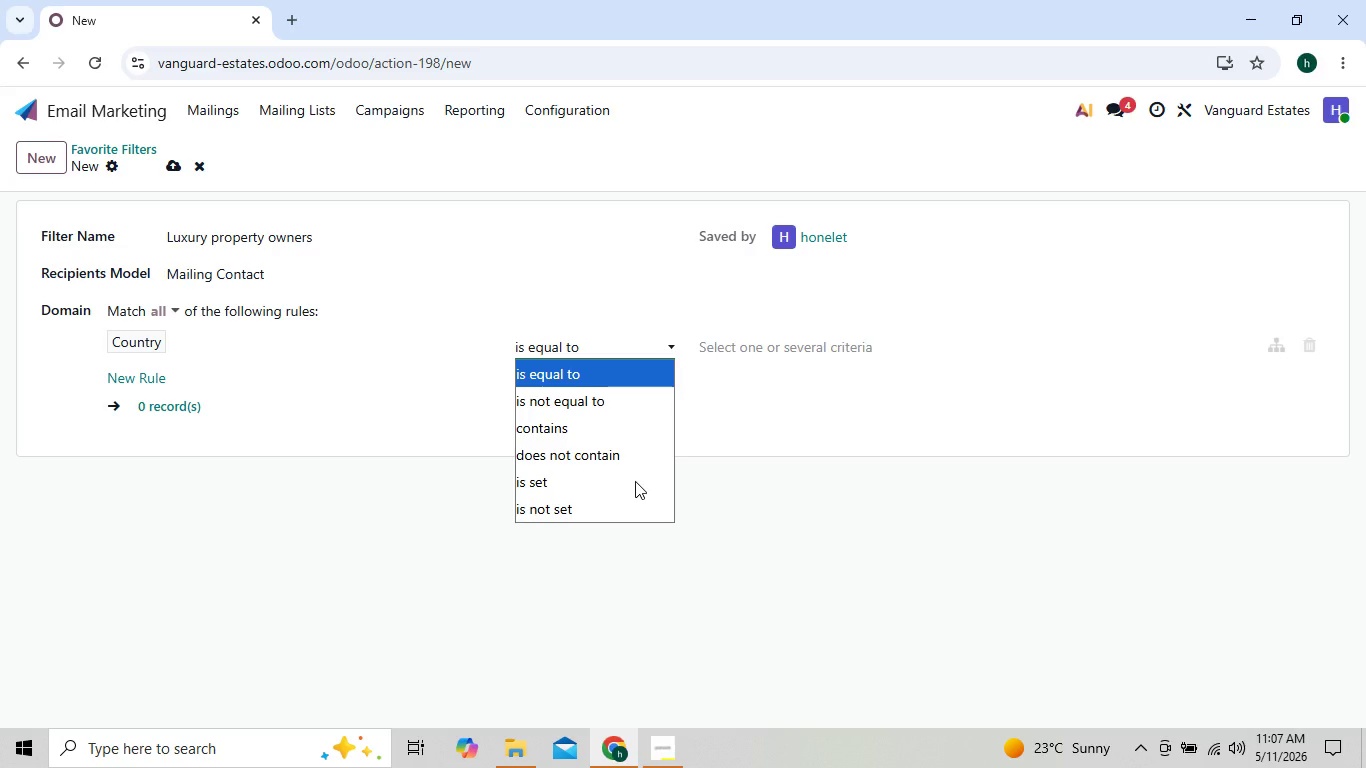 
key(ArrowUp)
 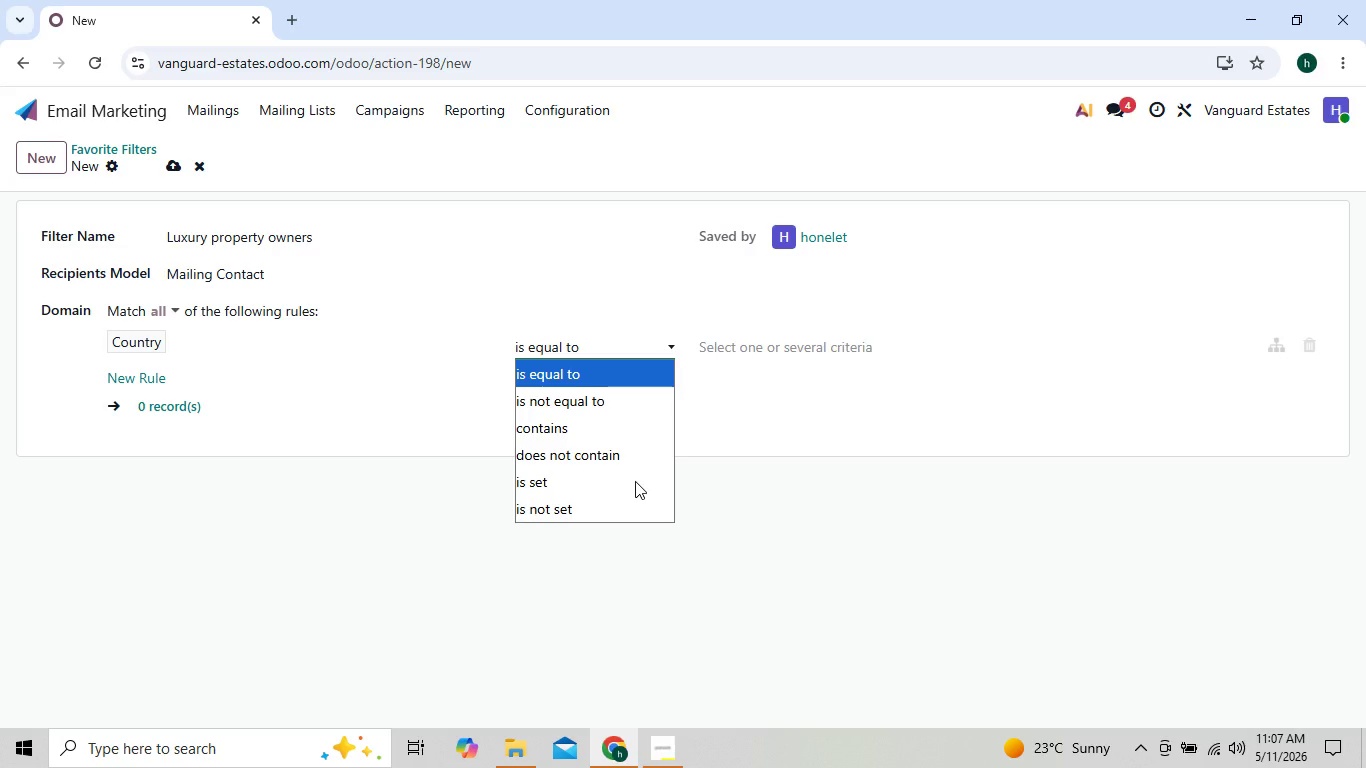 
key(ArrowUp)
 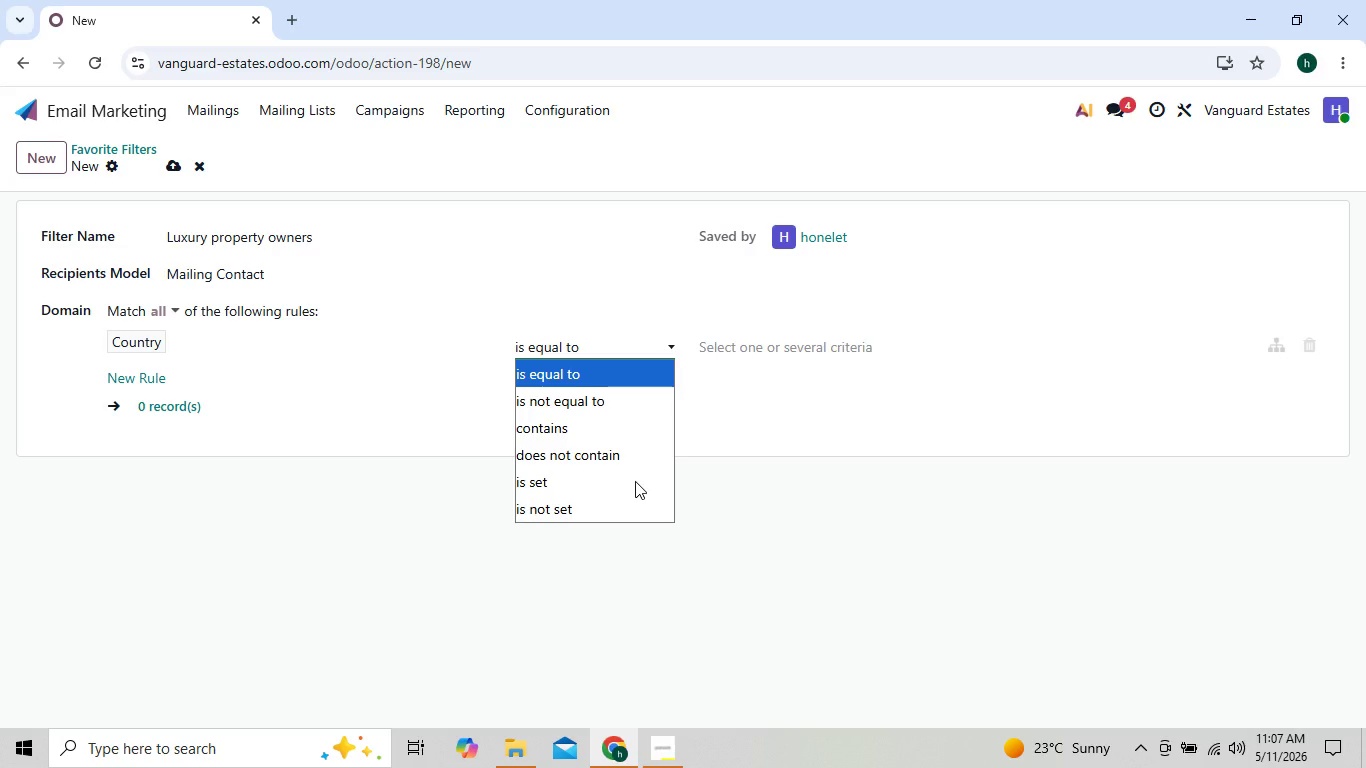 
key(ArrowUp)
 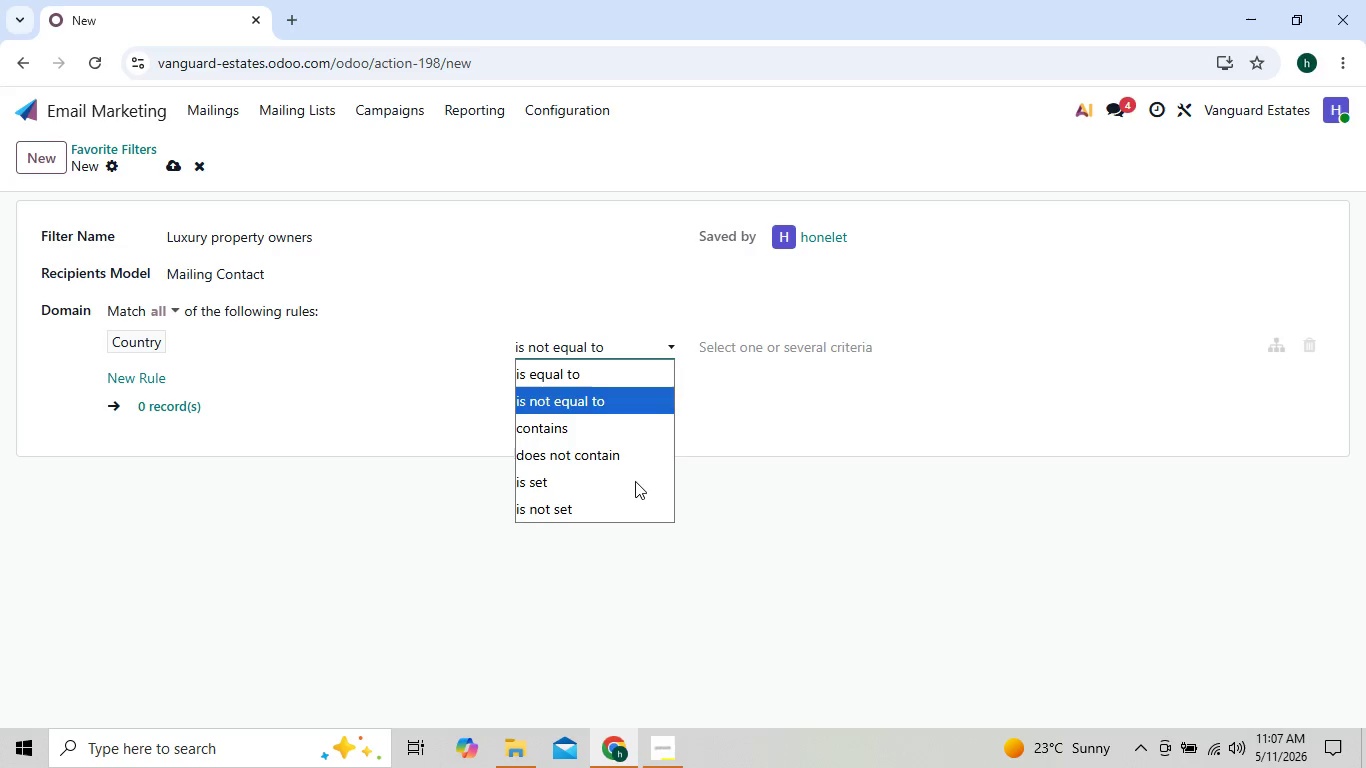 
key(ArrowDown)
 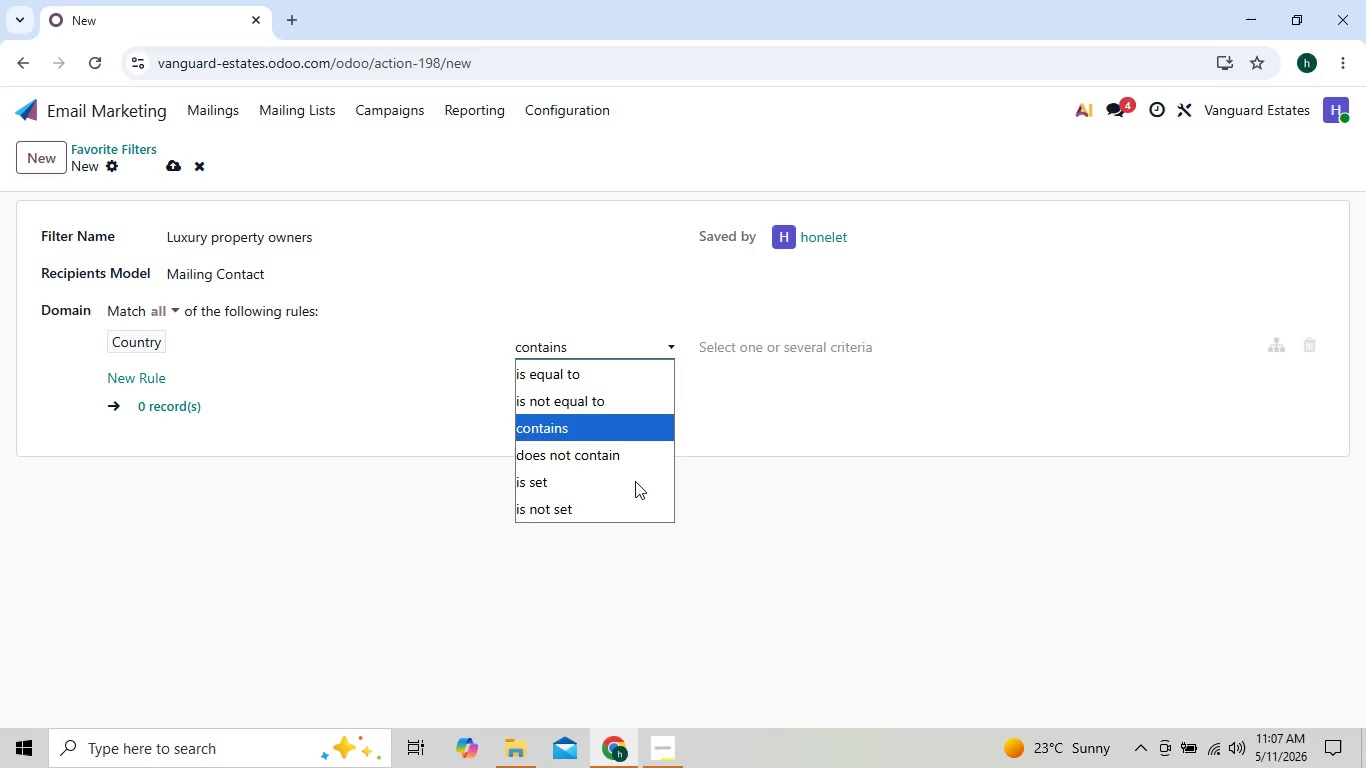 
key(ArrowDown)
 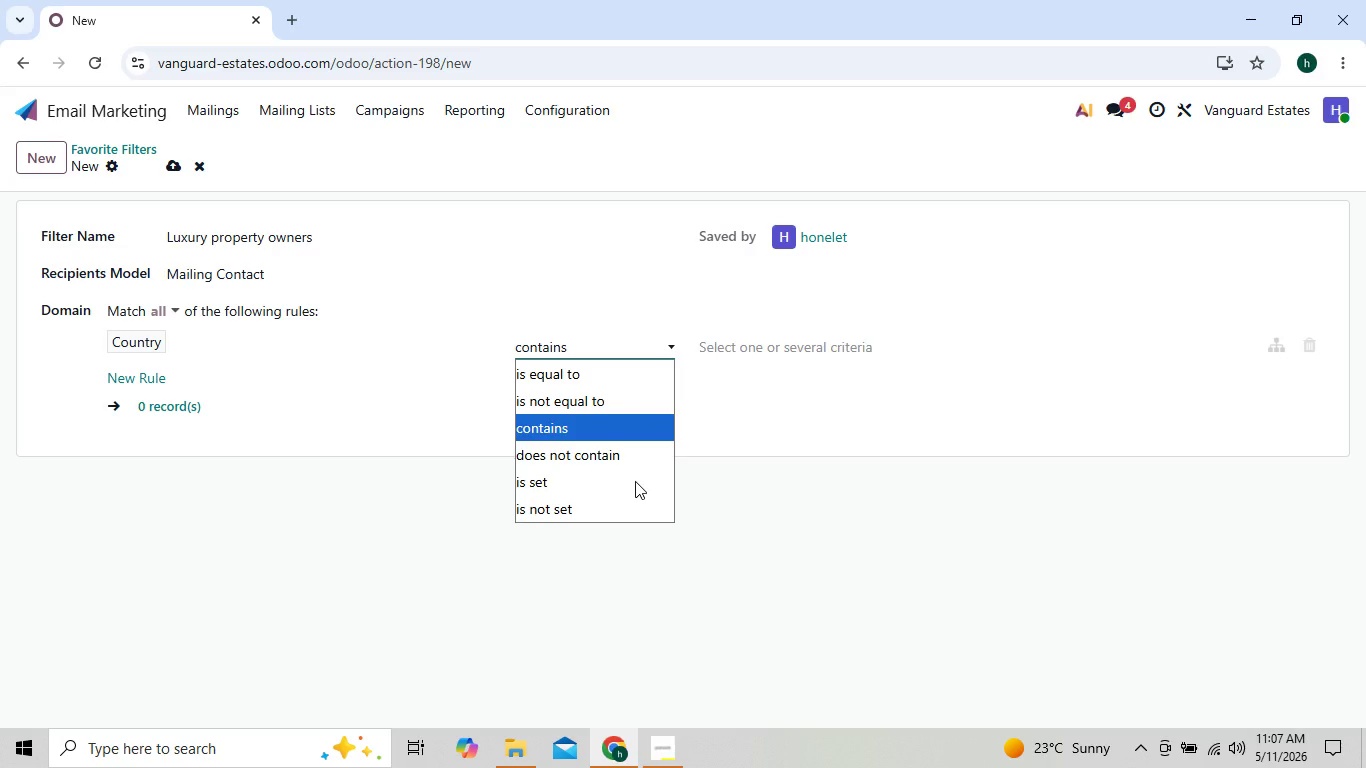 
key(ArrowDown)
 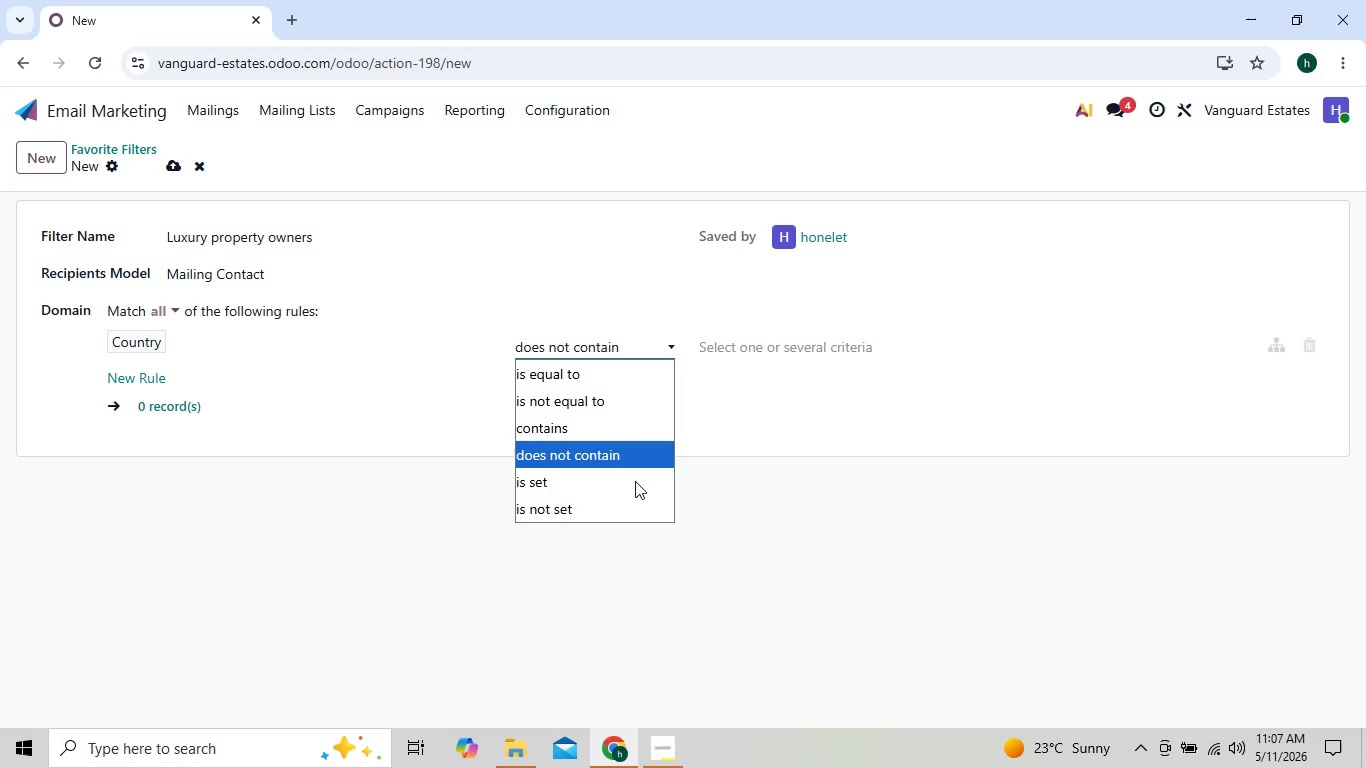 
key(ArrowUp)
 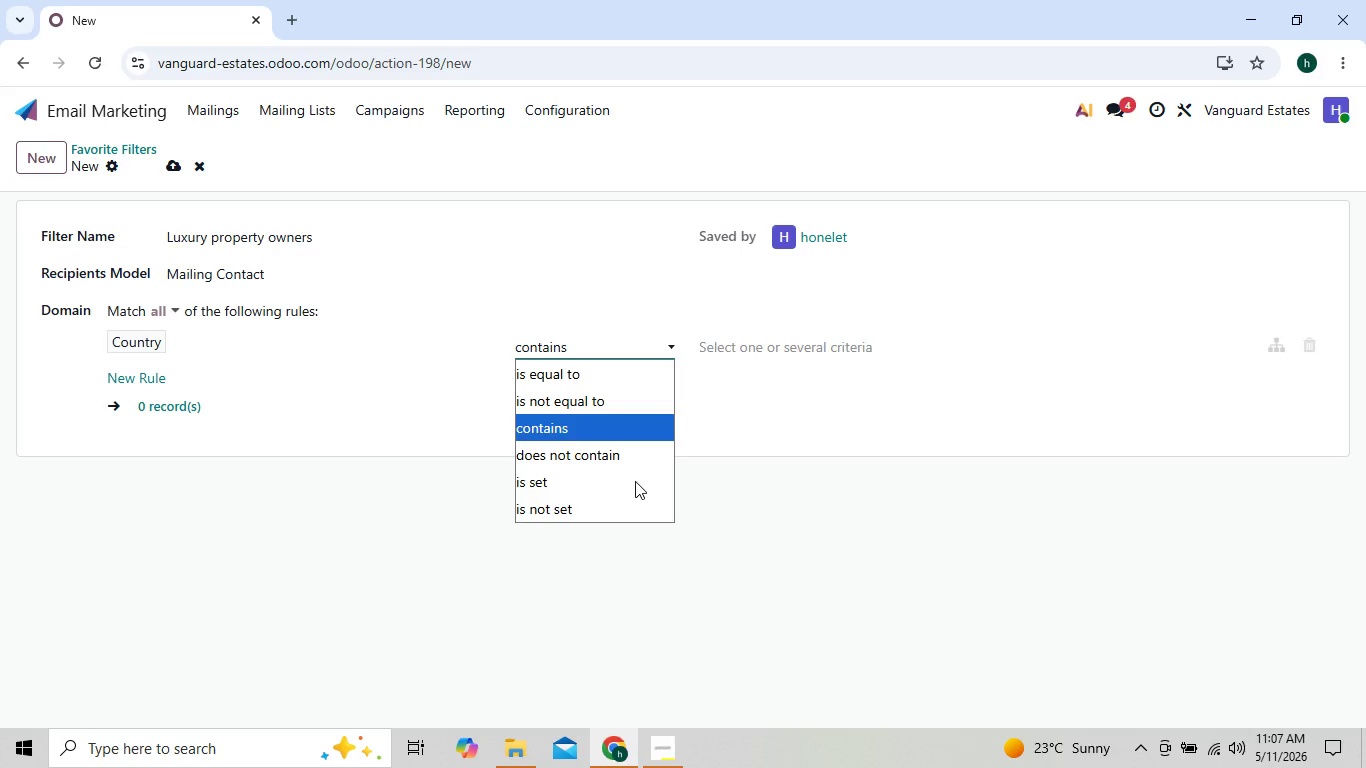 
key(ArrowDown)
 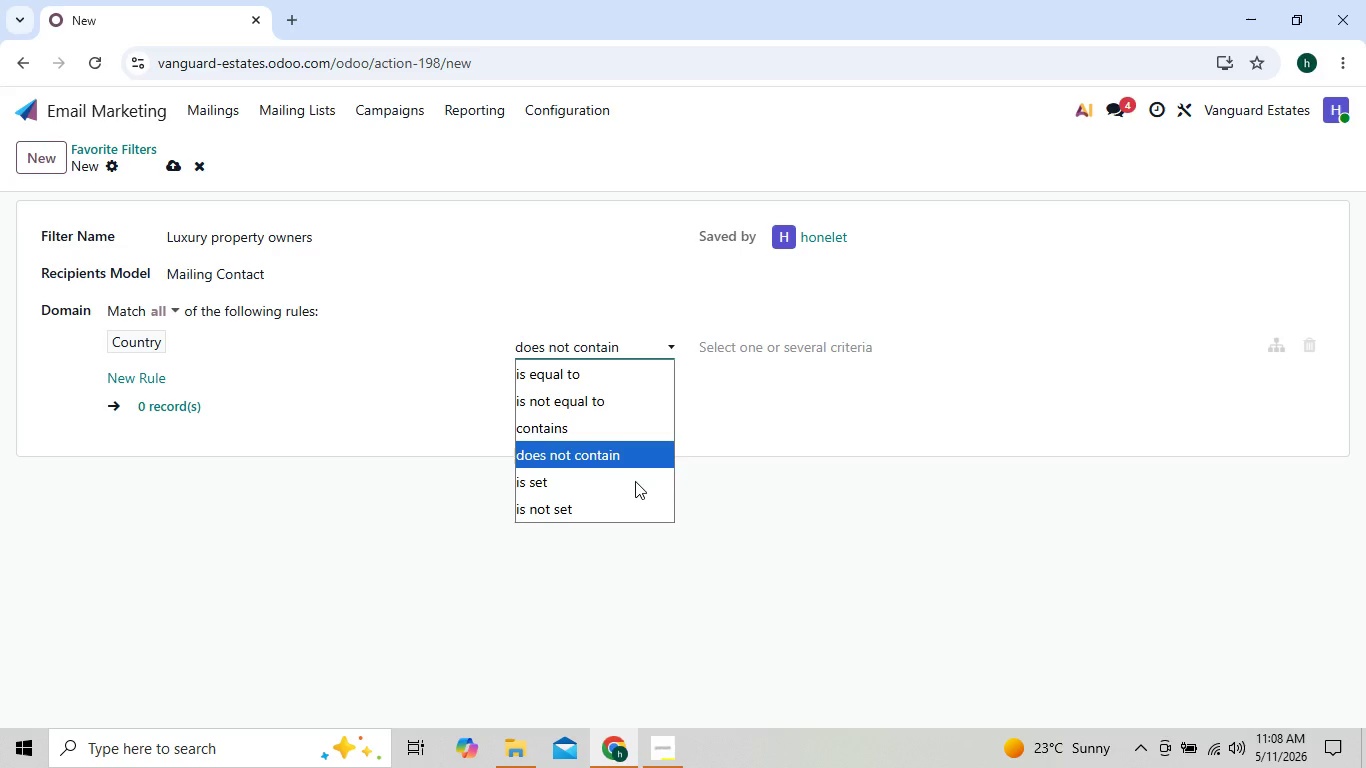 
key(ArrowUp)
 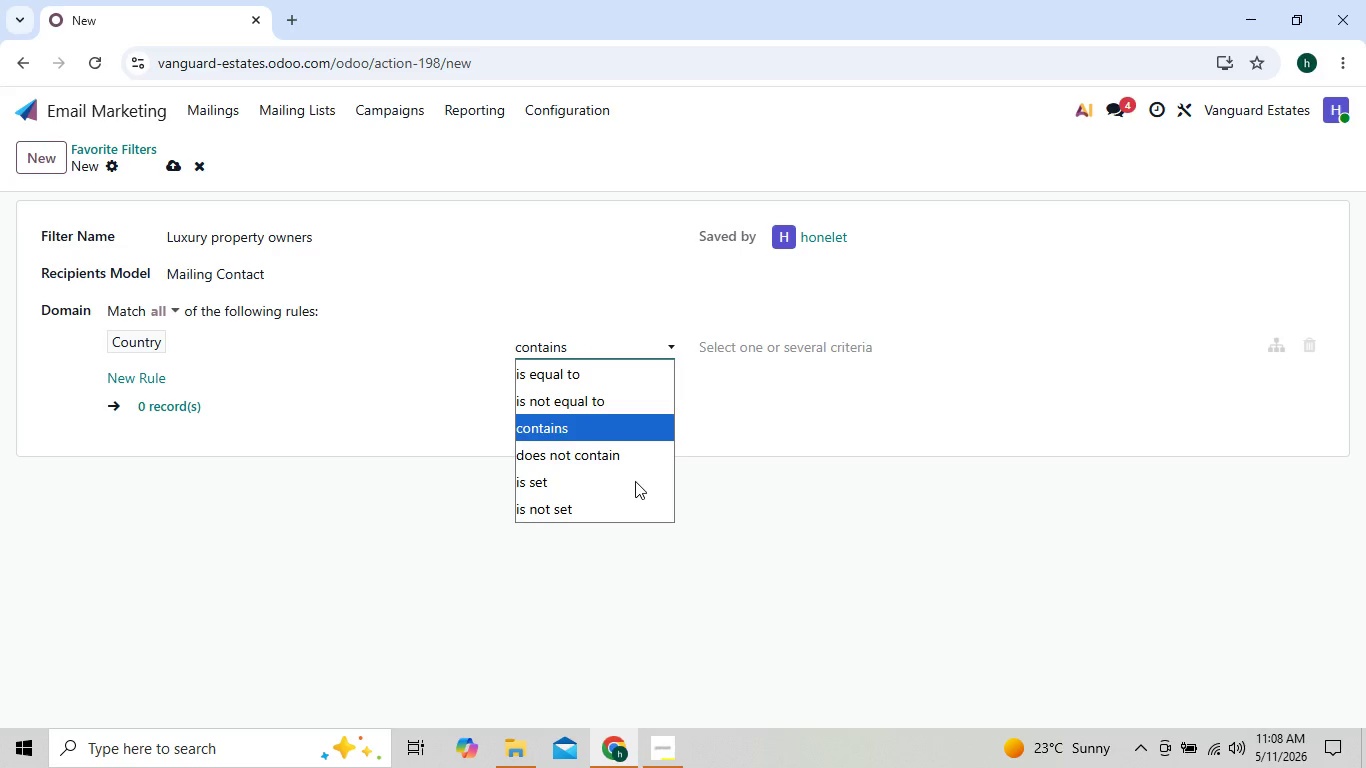 
key(ArrowUp)
 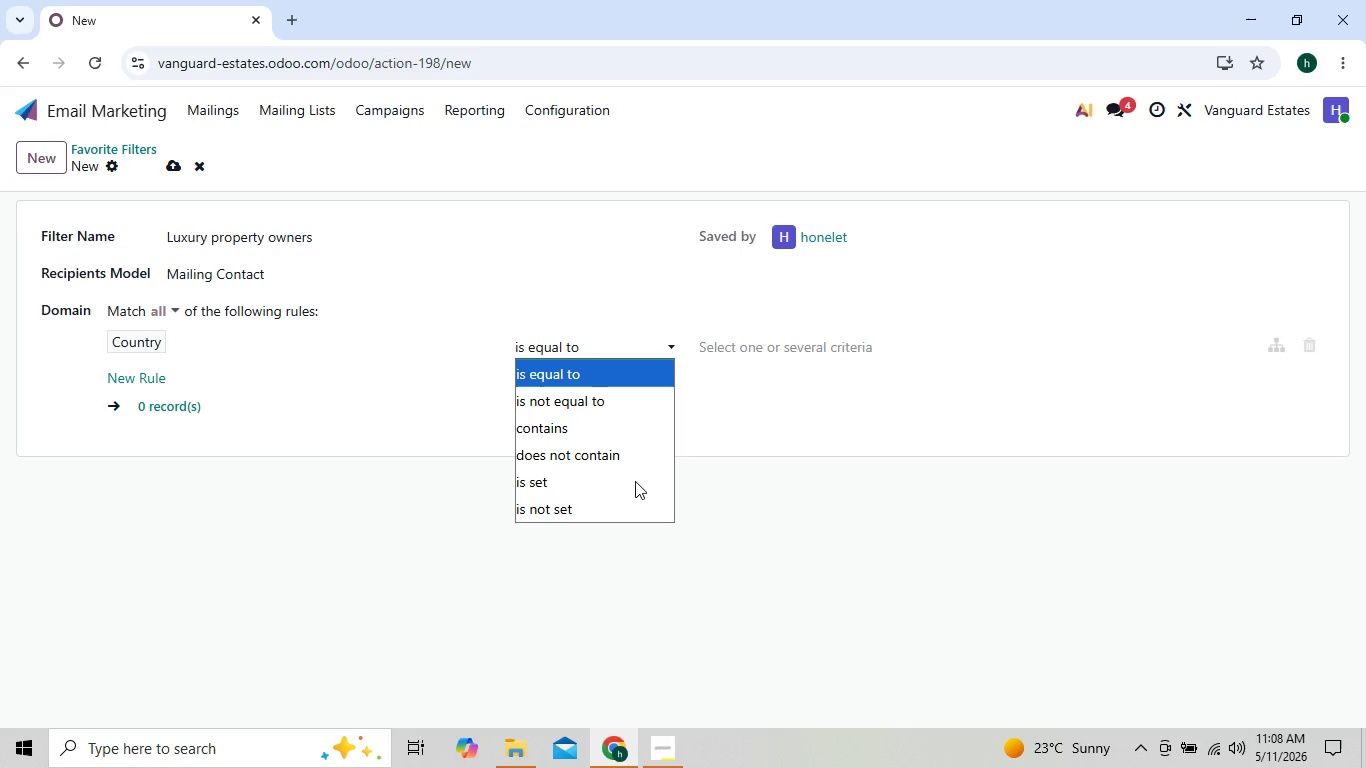 
key(ArrowUp)
 